 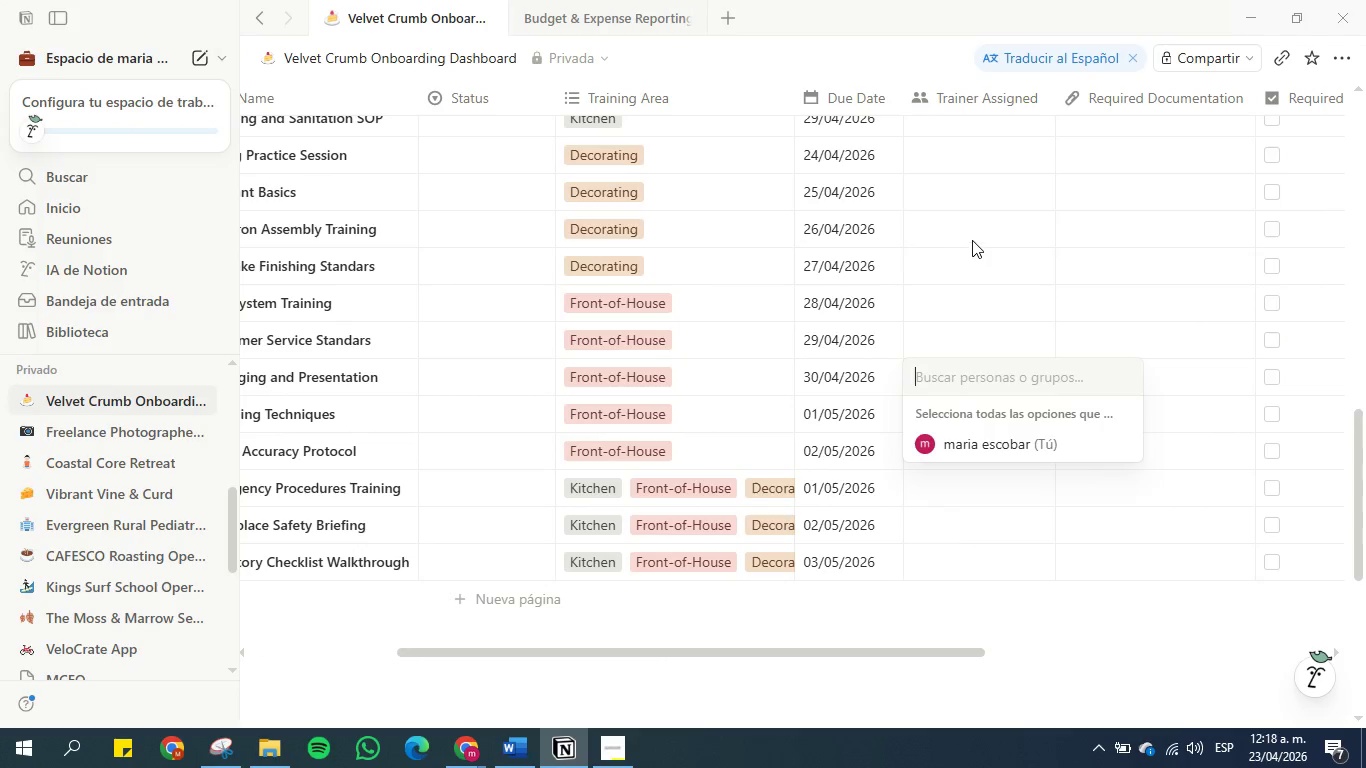 
left_click([972, 240])
 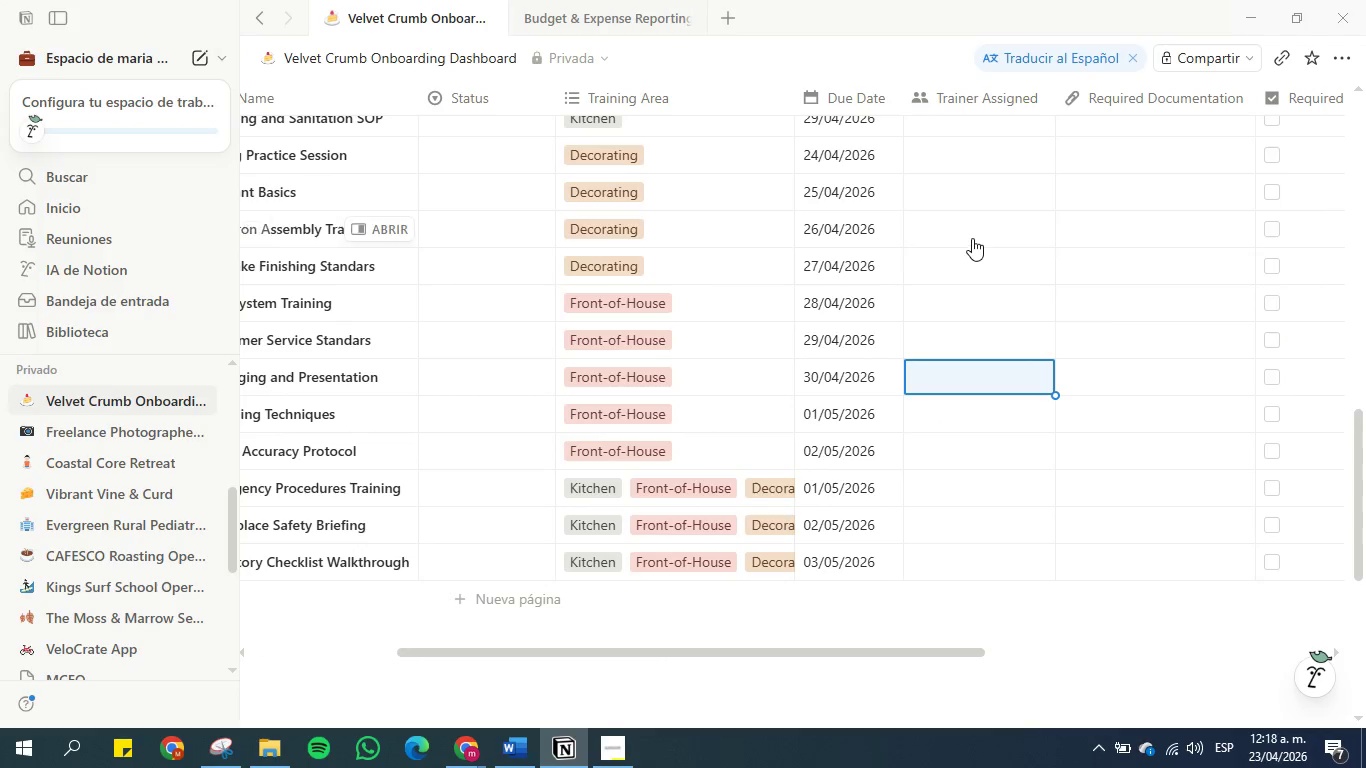 
scroll: coordinate [972, 243], scroll_direction: up, amount: 10.0
 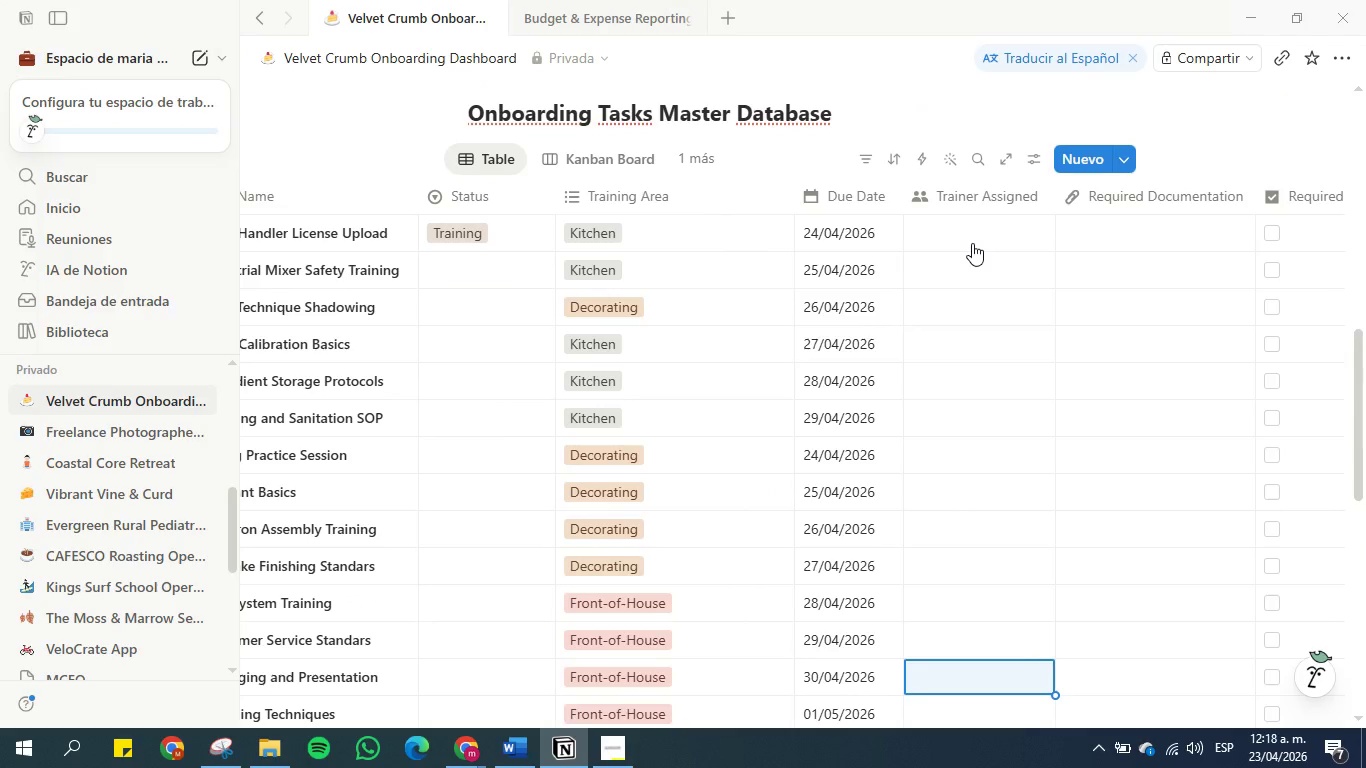 
left_click([972, 243])
 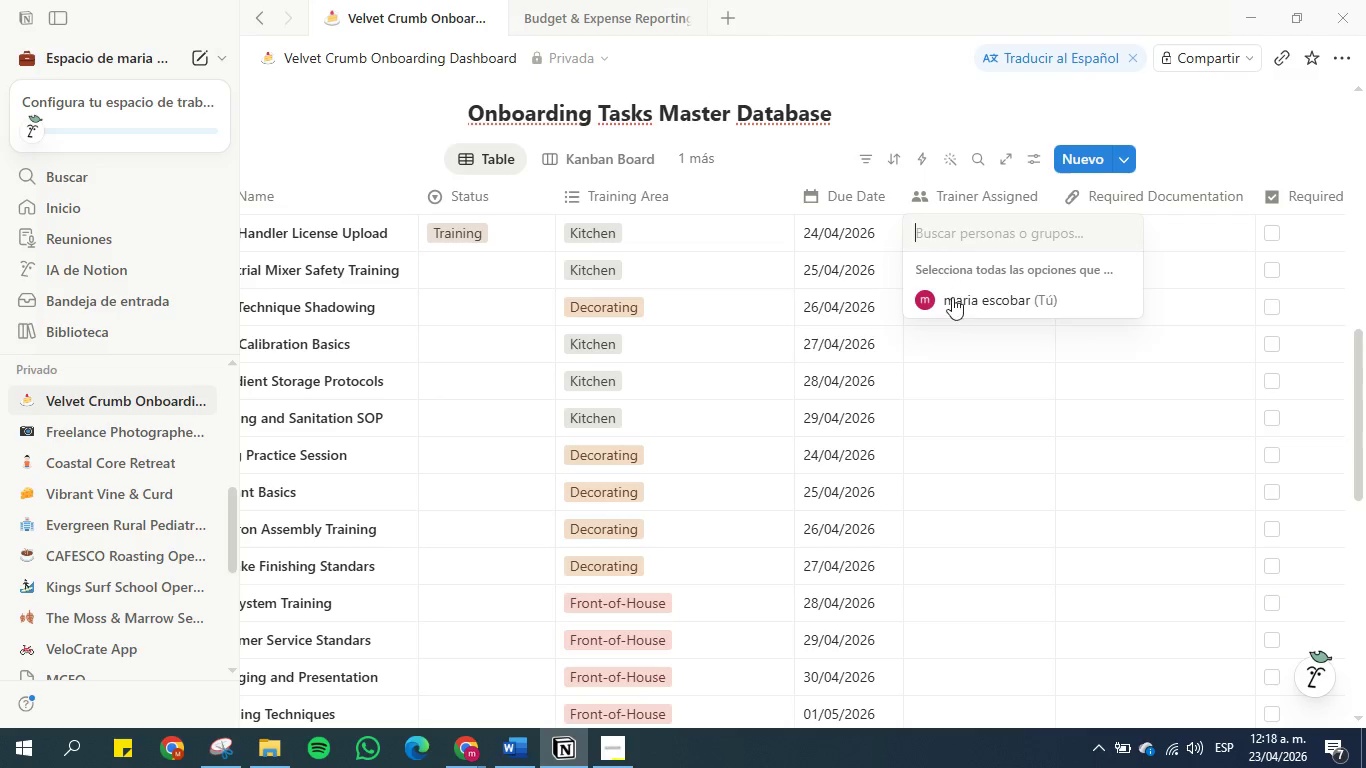 
left_click([952, 301])
 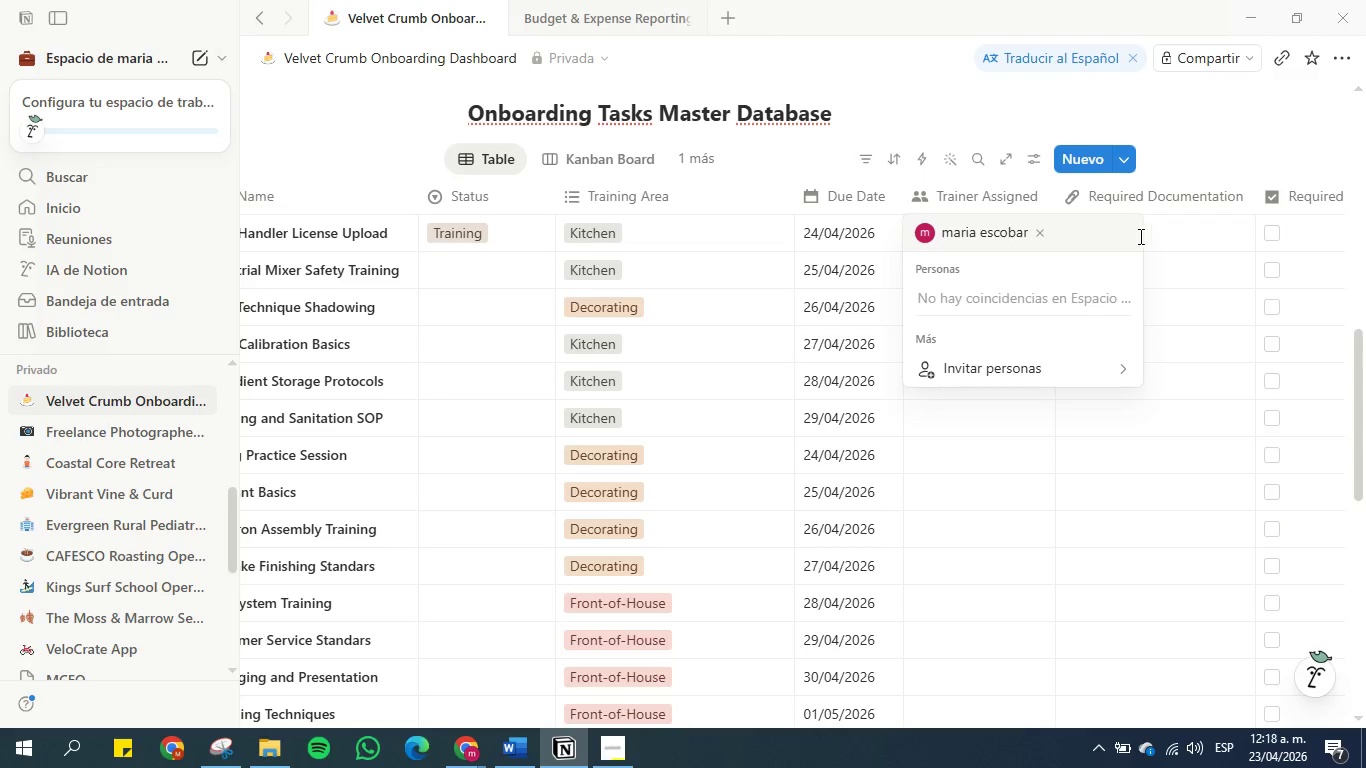 
left_click([1152, 235])
 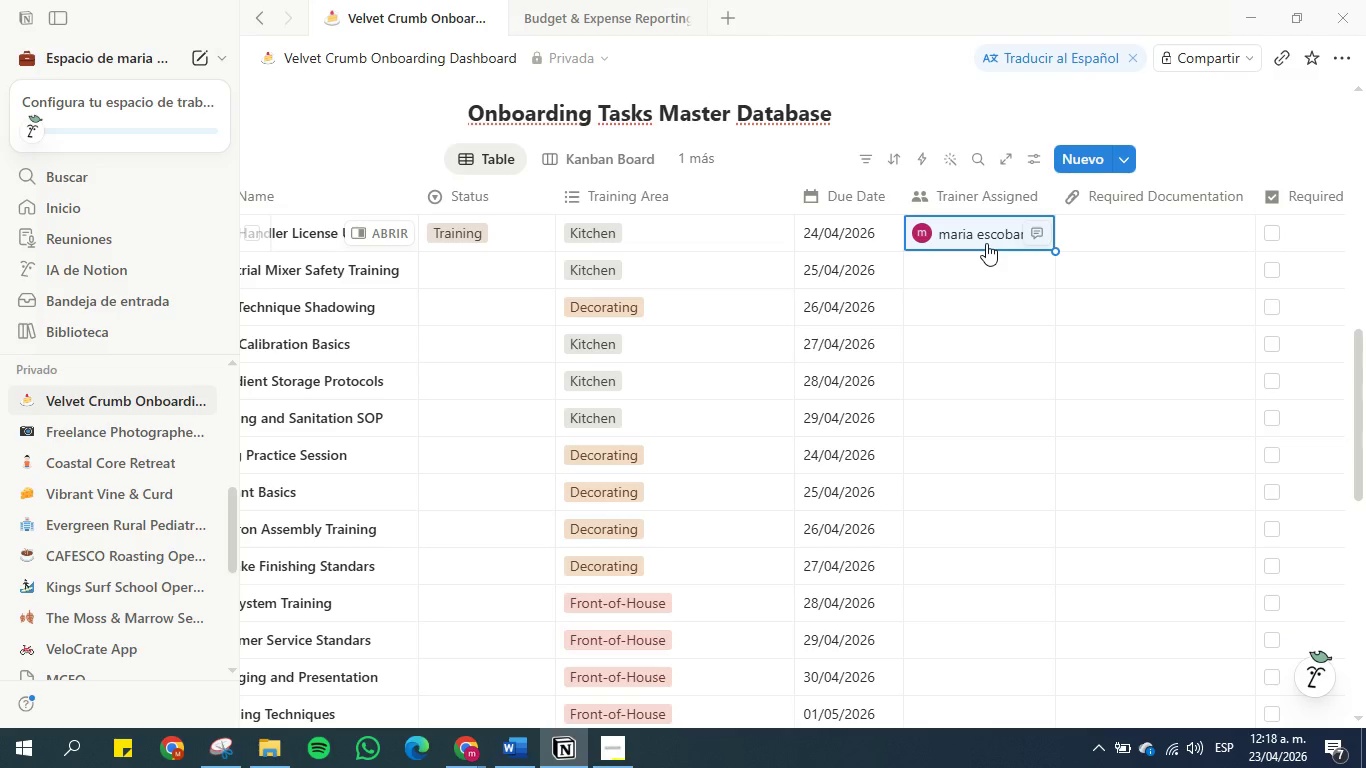 
key(Control+C)
 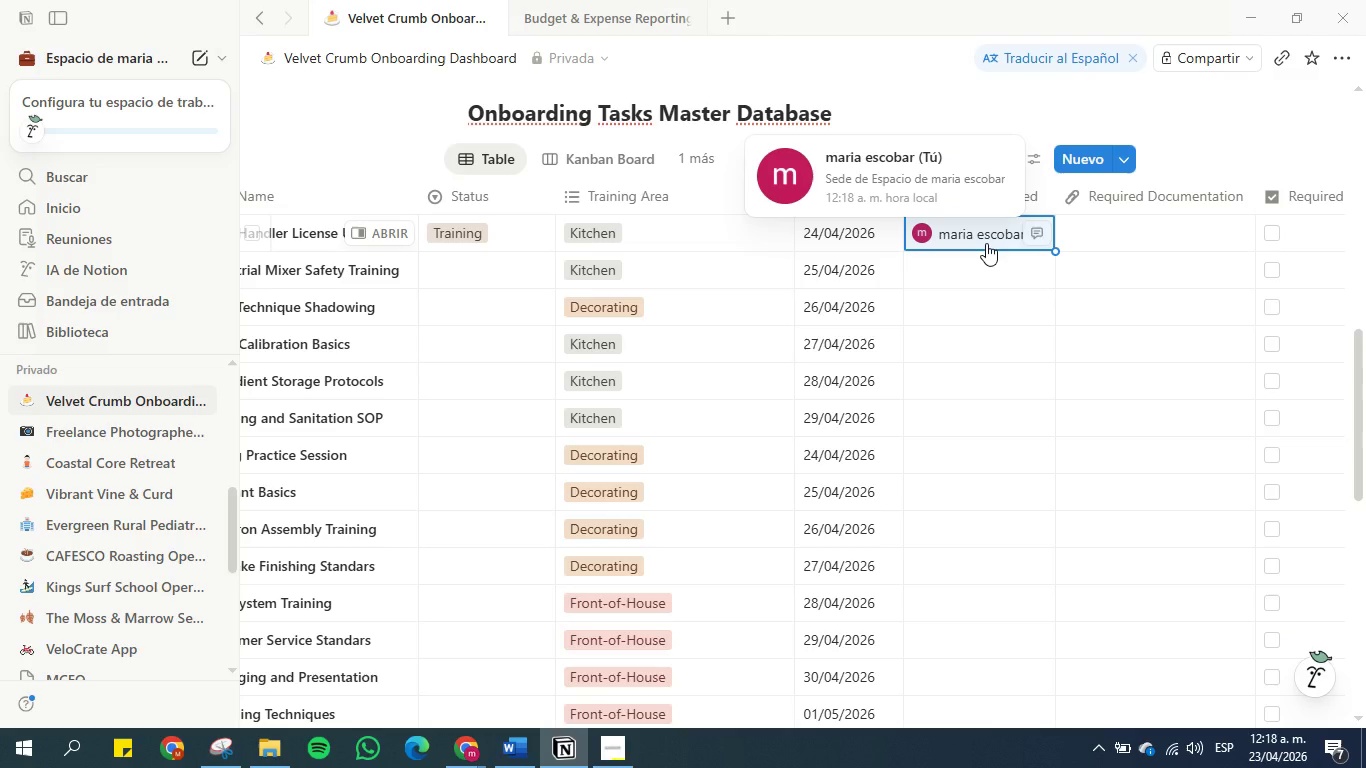 
key(ArrowDown)
 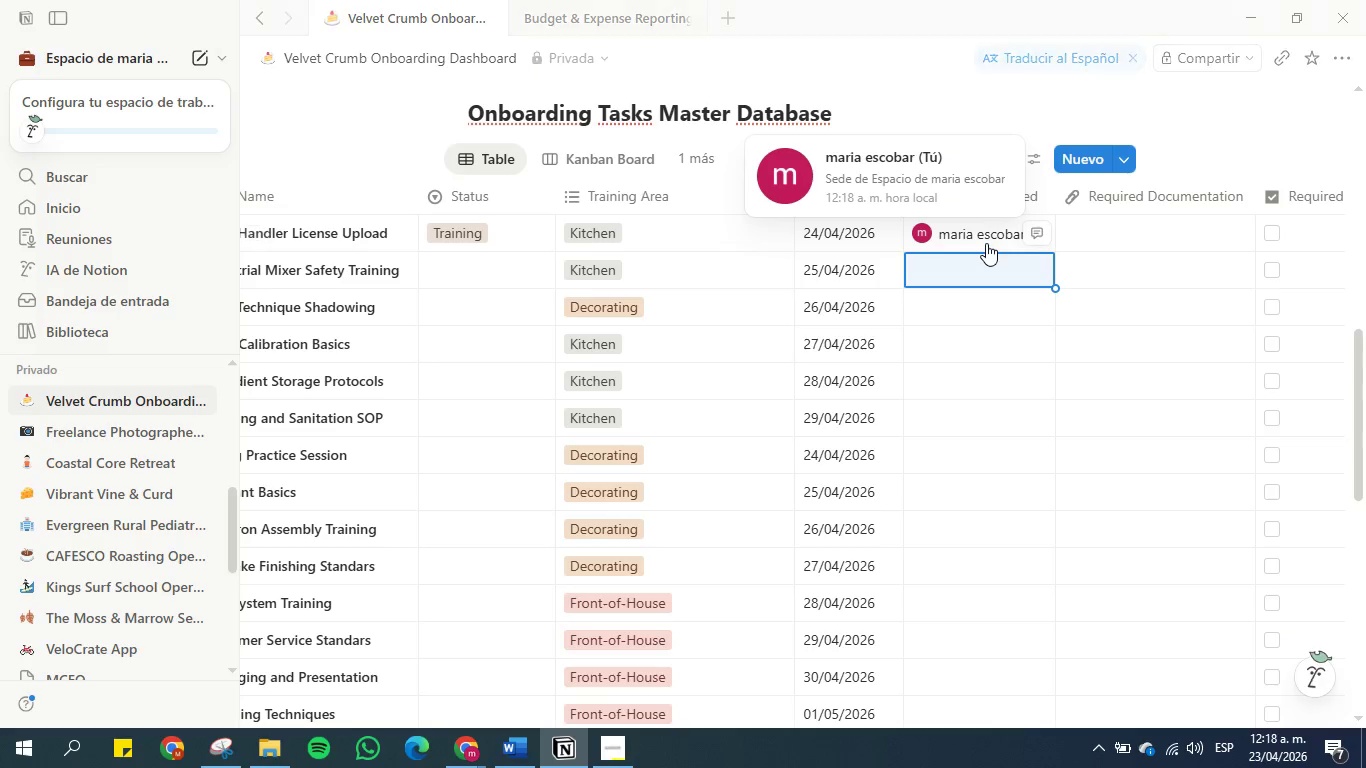 
hold_key(key=ControlLeft, duration=0.55)
 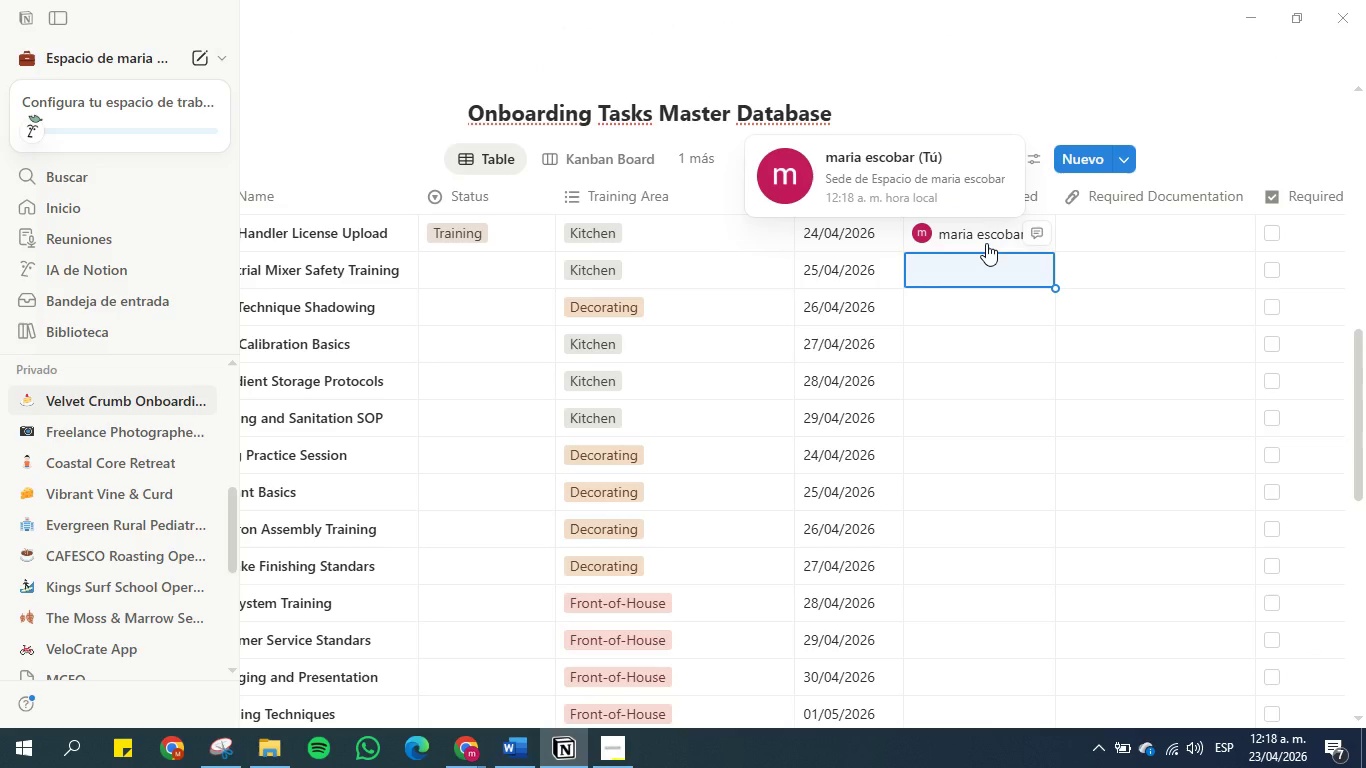 
key(Control+V)
 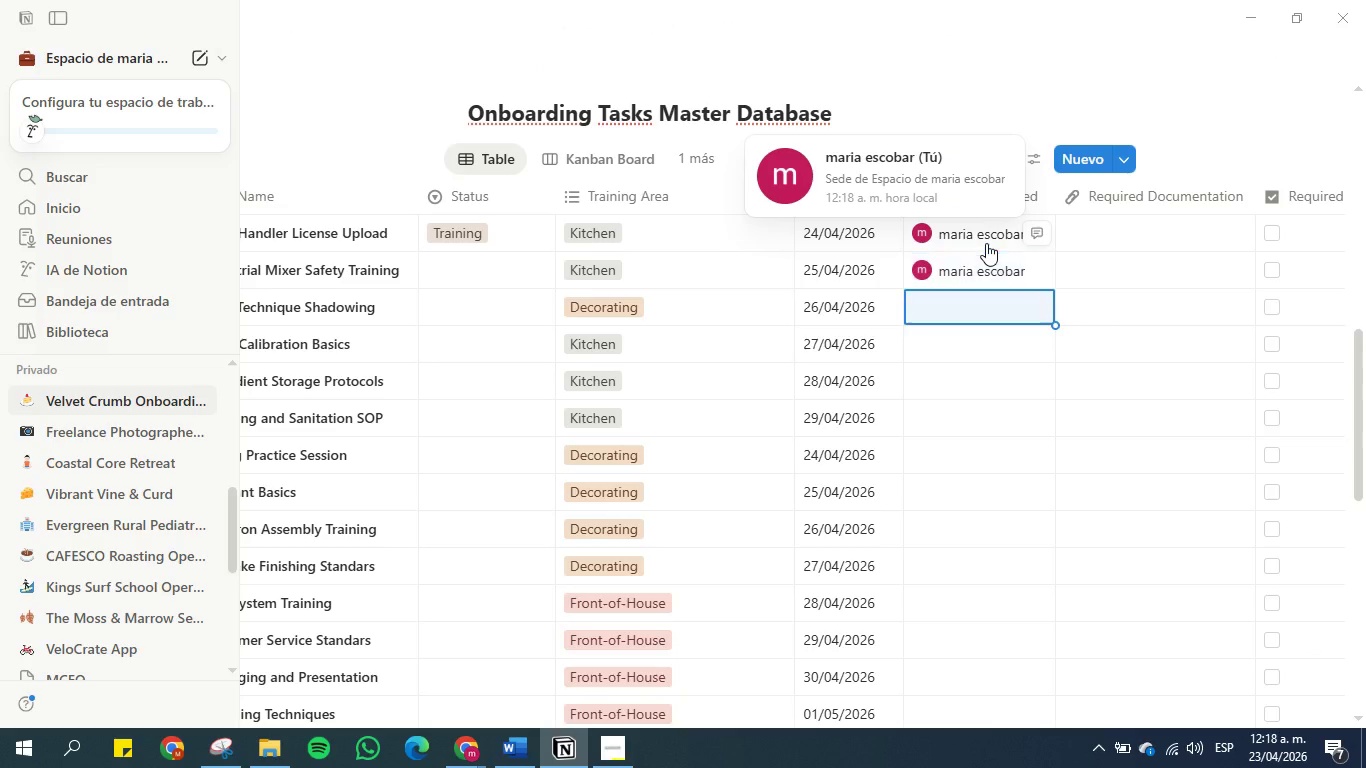 
key(ArrowDown)
 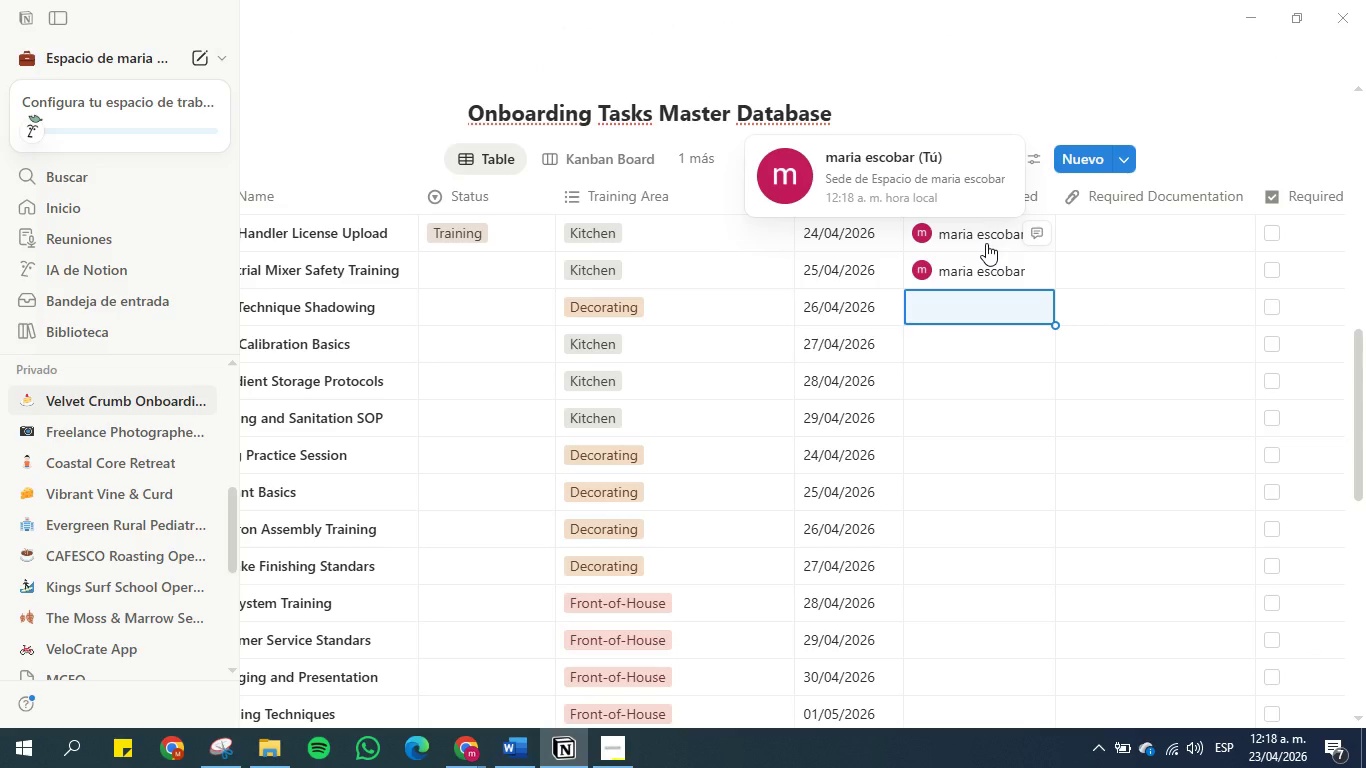 
key(Control+V)
 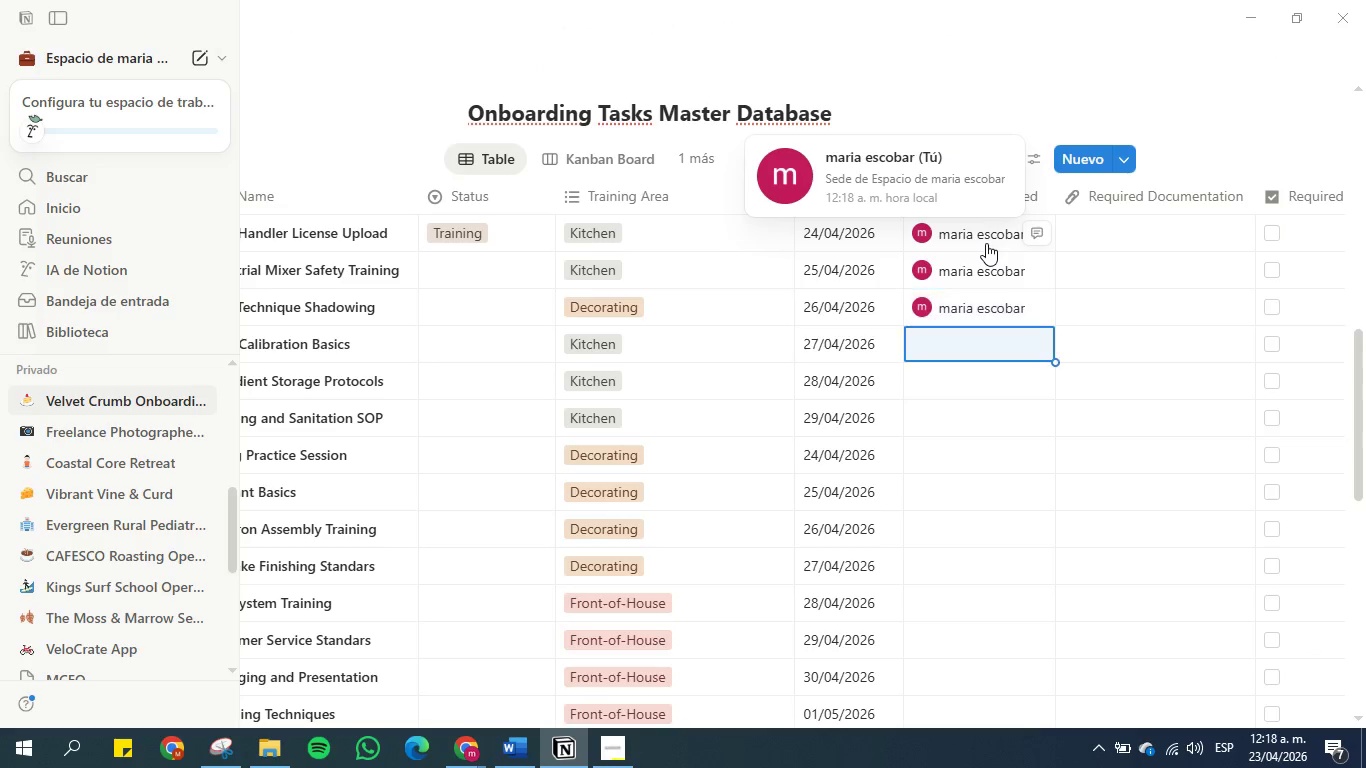 
key(ArrowDown)
 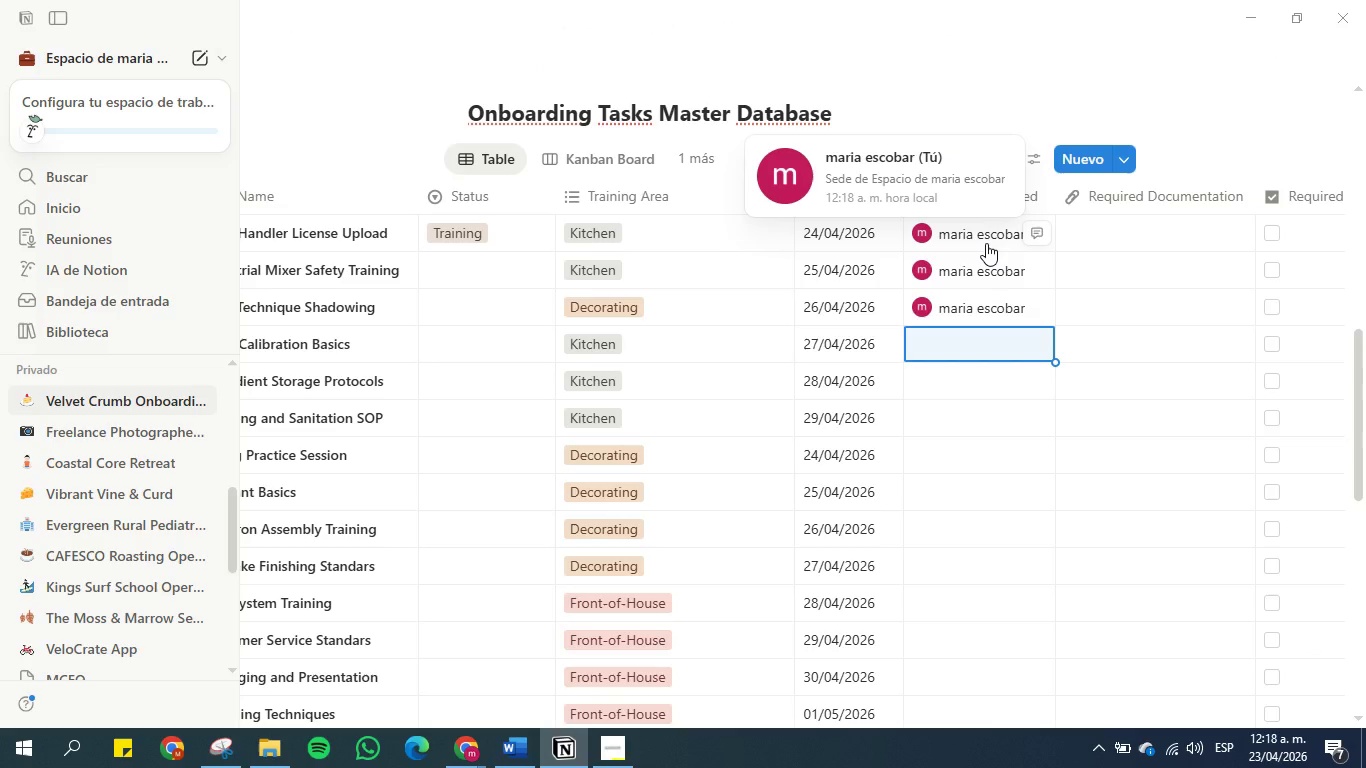 
key(Control+V)
 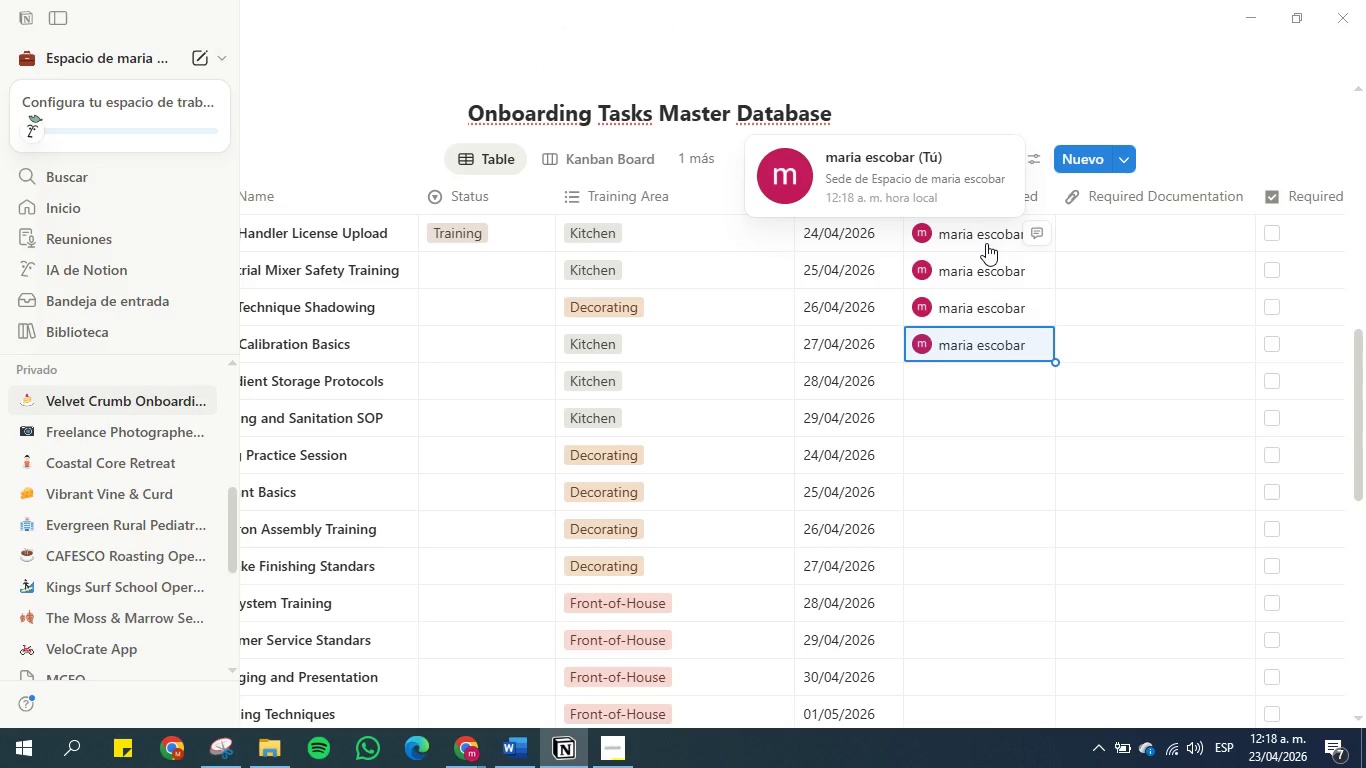 
key(ArrowDown)
 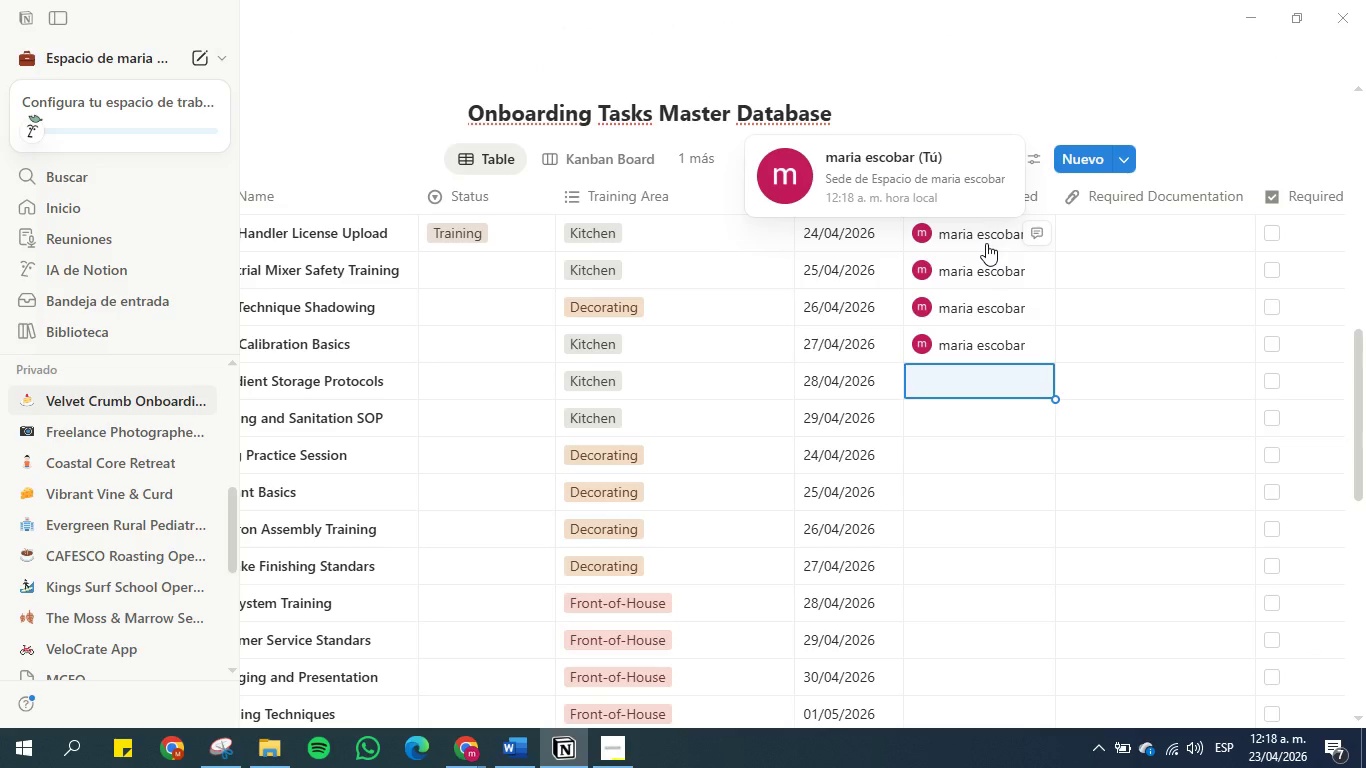 
key(Control+V)
 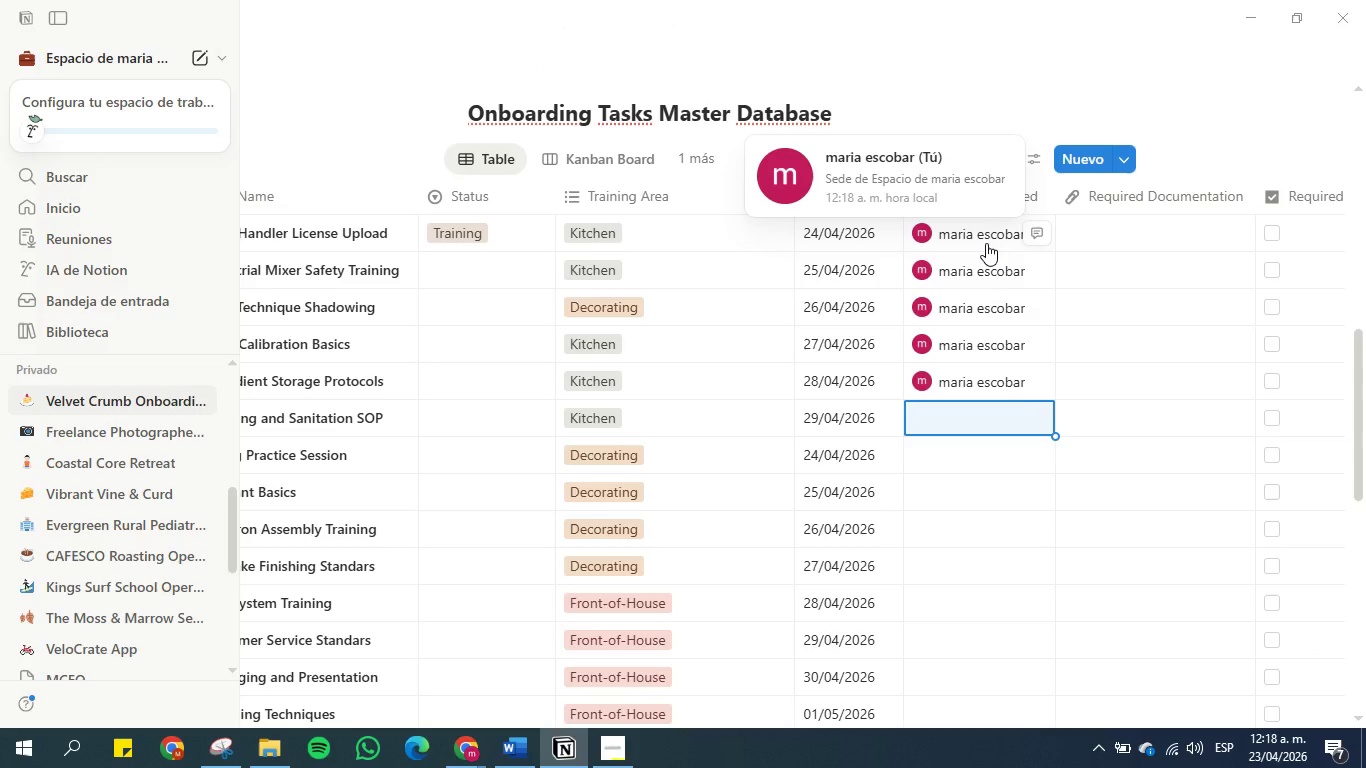 
key(ArrowDown)
 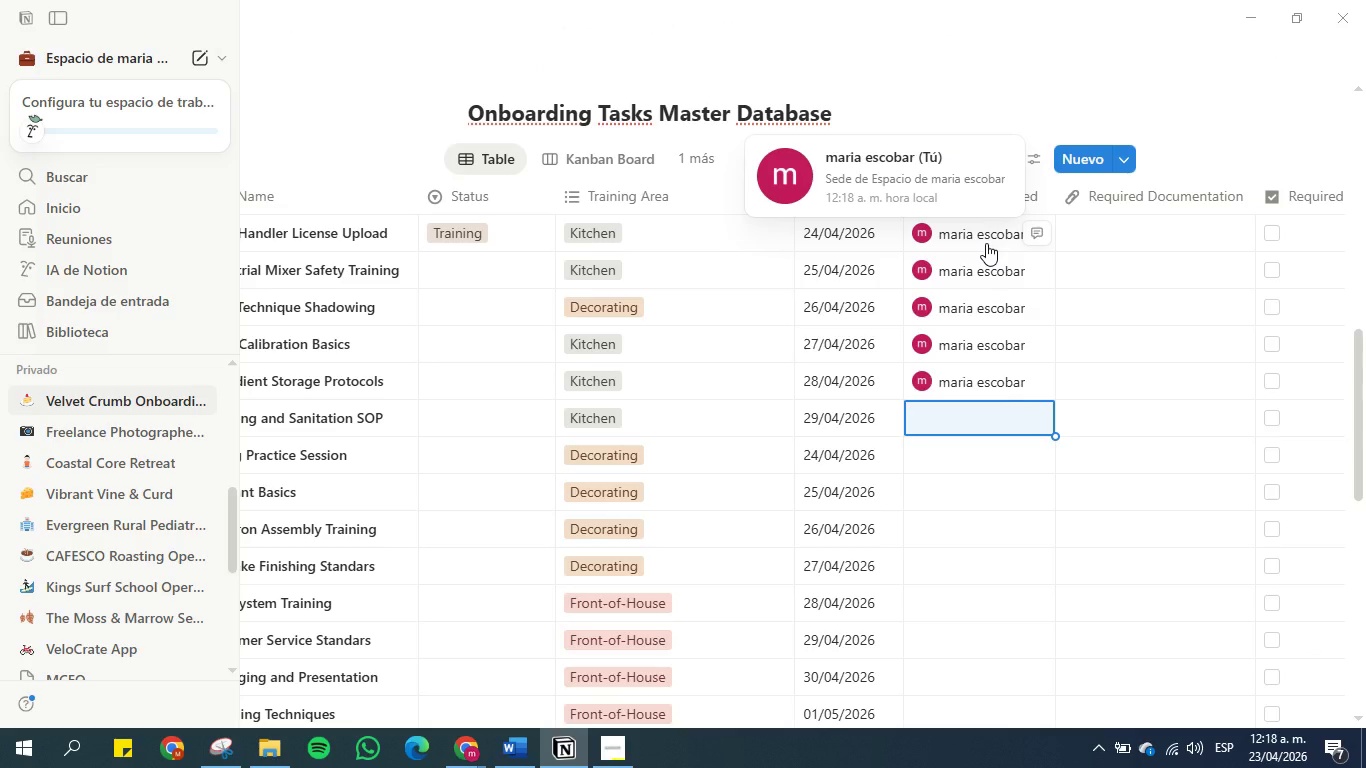 
key(Control+V)
 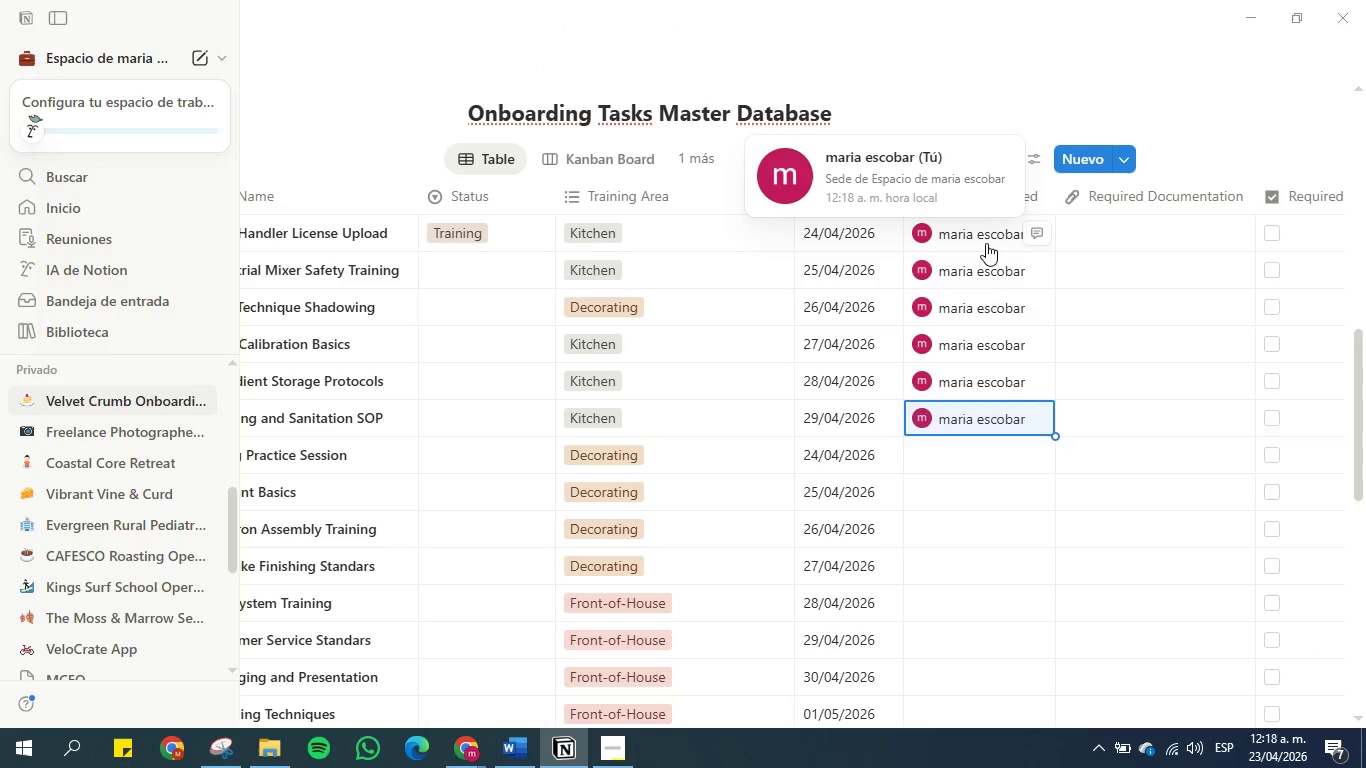 
key(ArrowDown)
 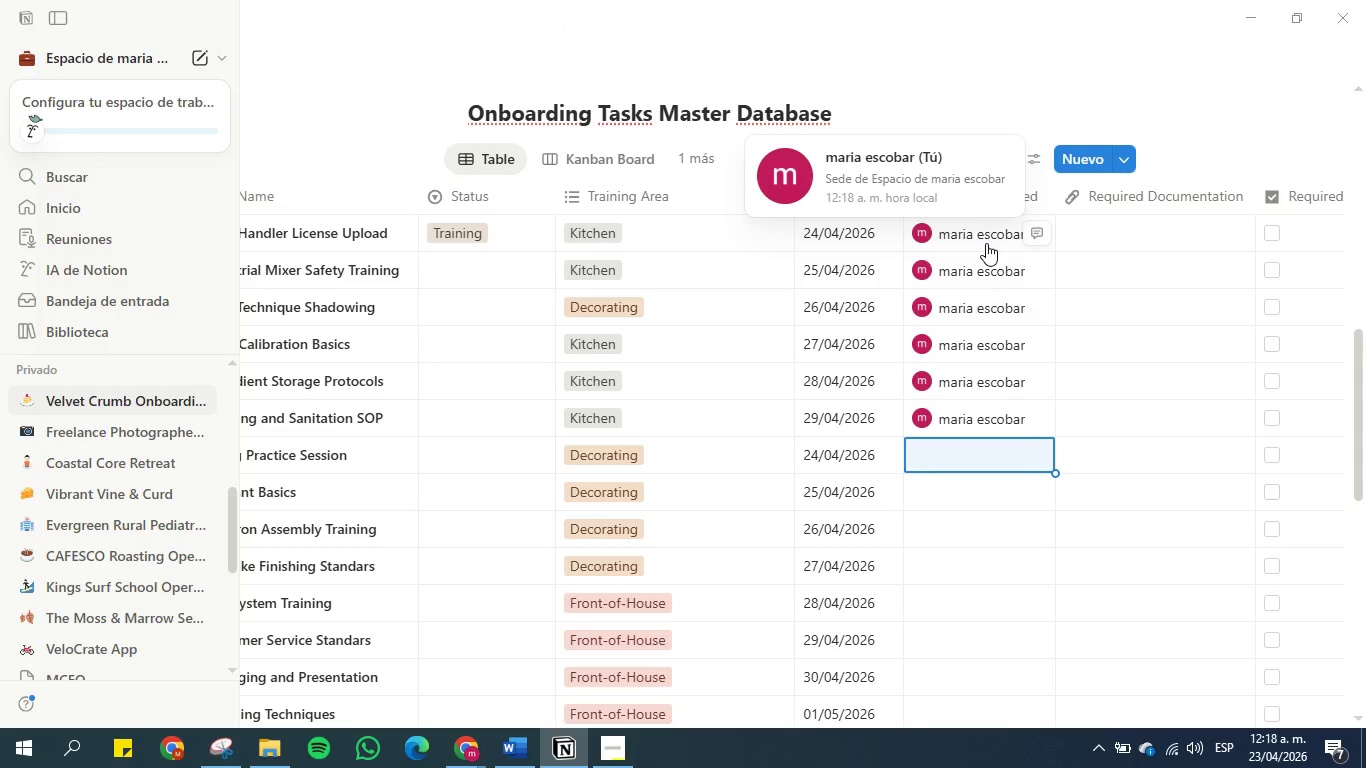 
key(Control+V)
 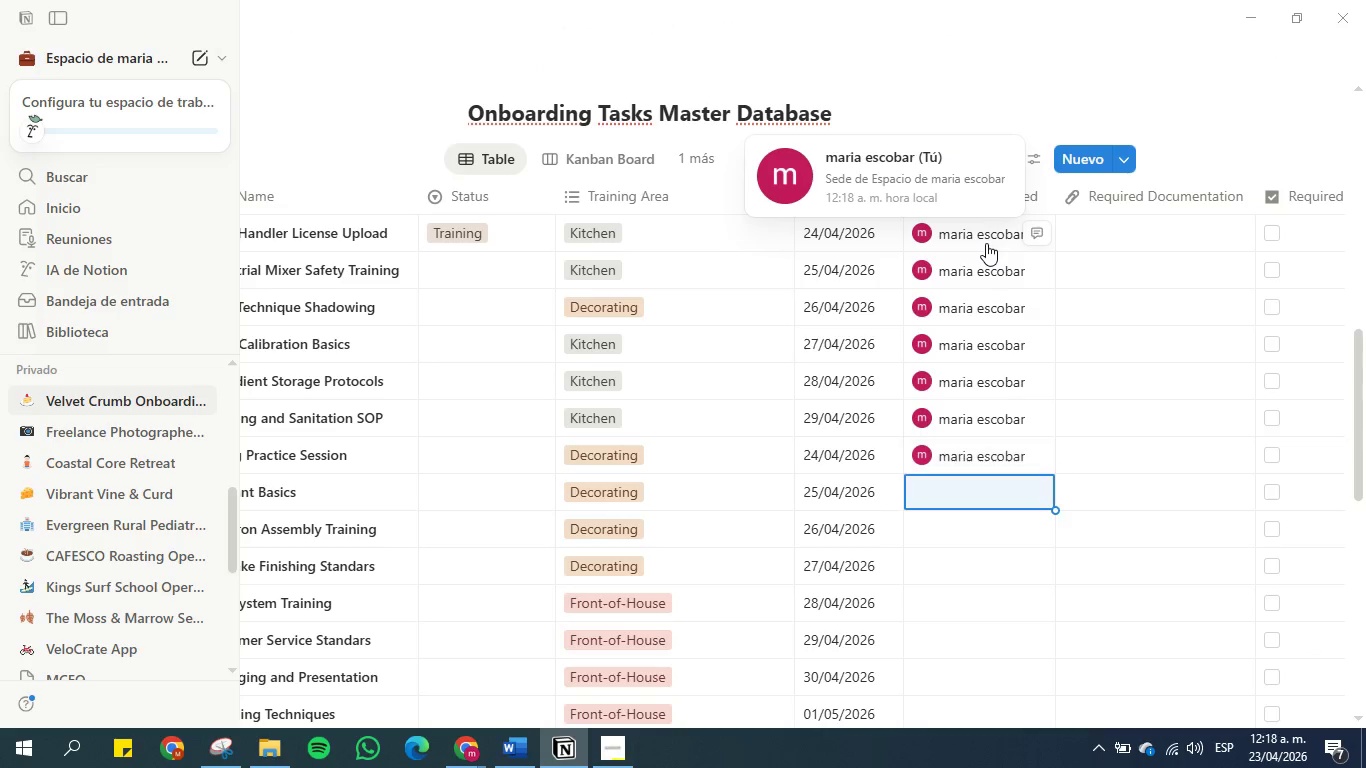 
key(ArrowDown)
 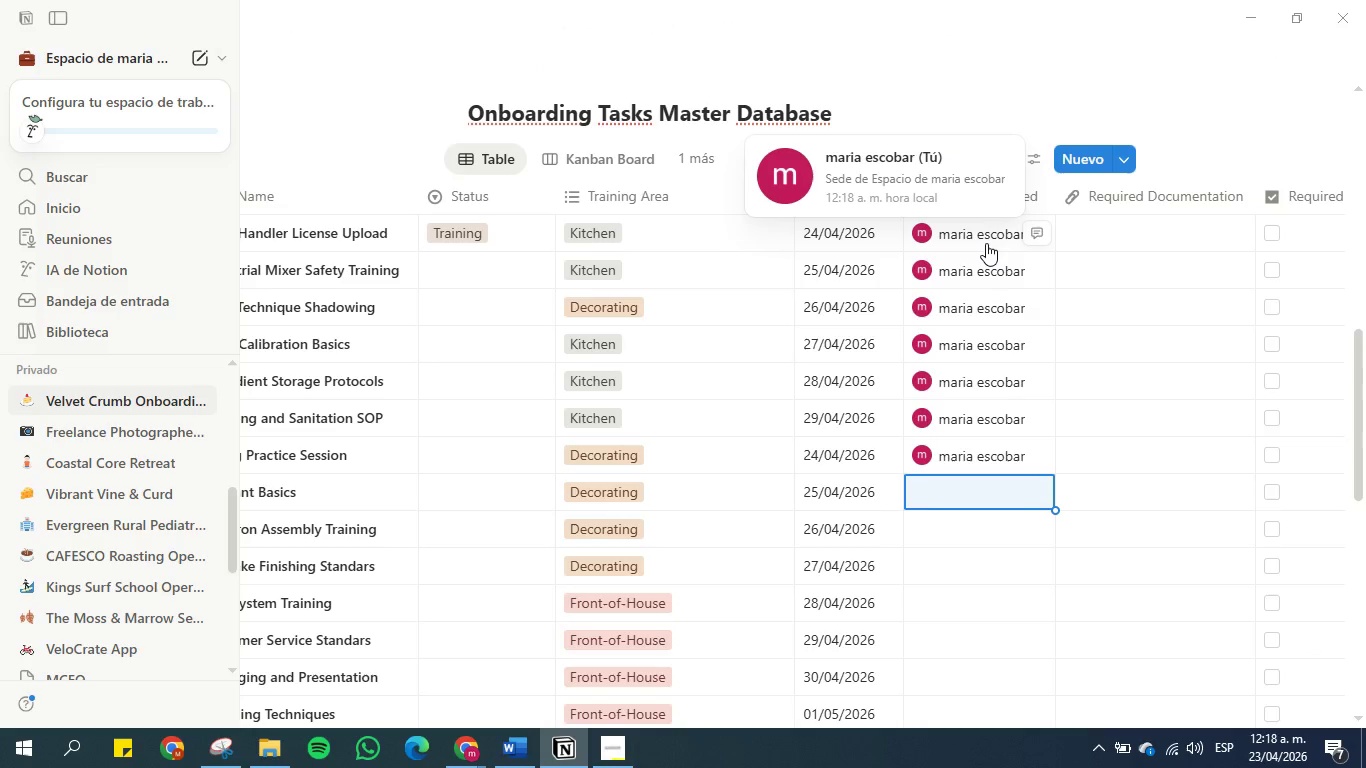 
key(Control+V)
 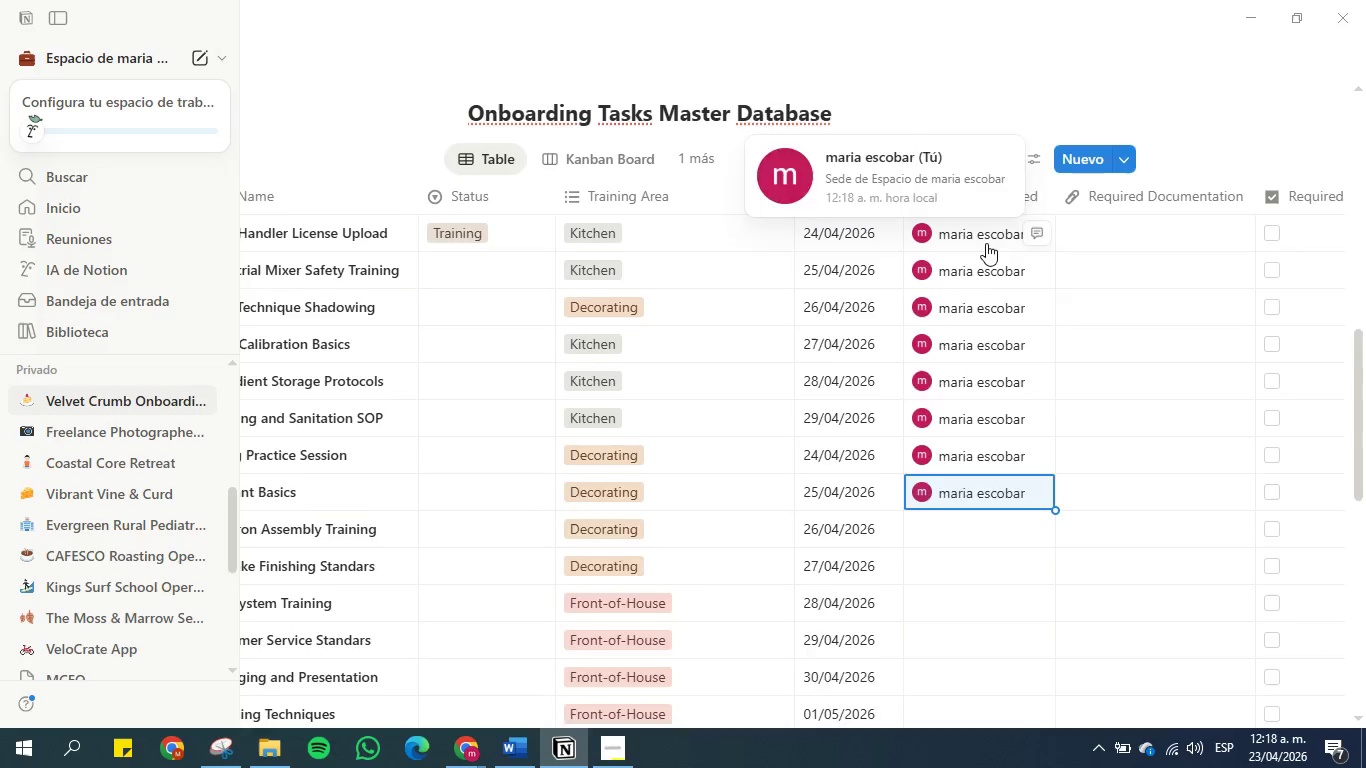 
key(Control+ArrowDown)
 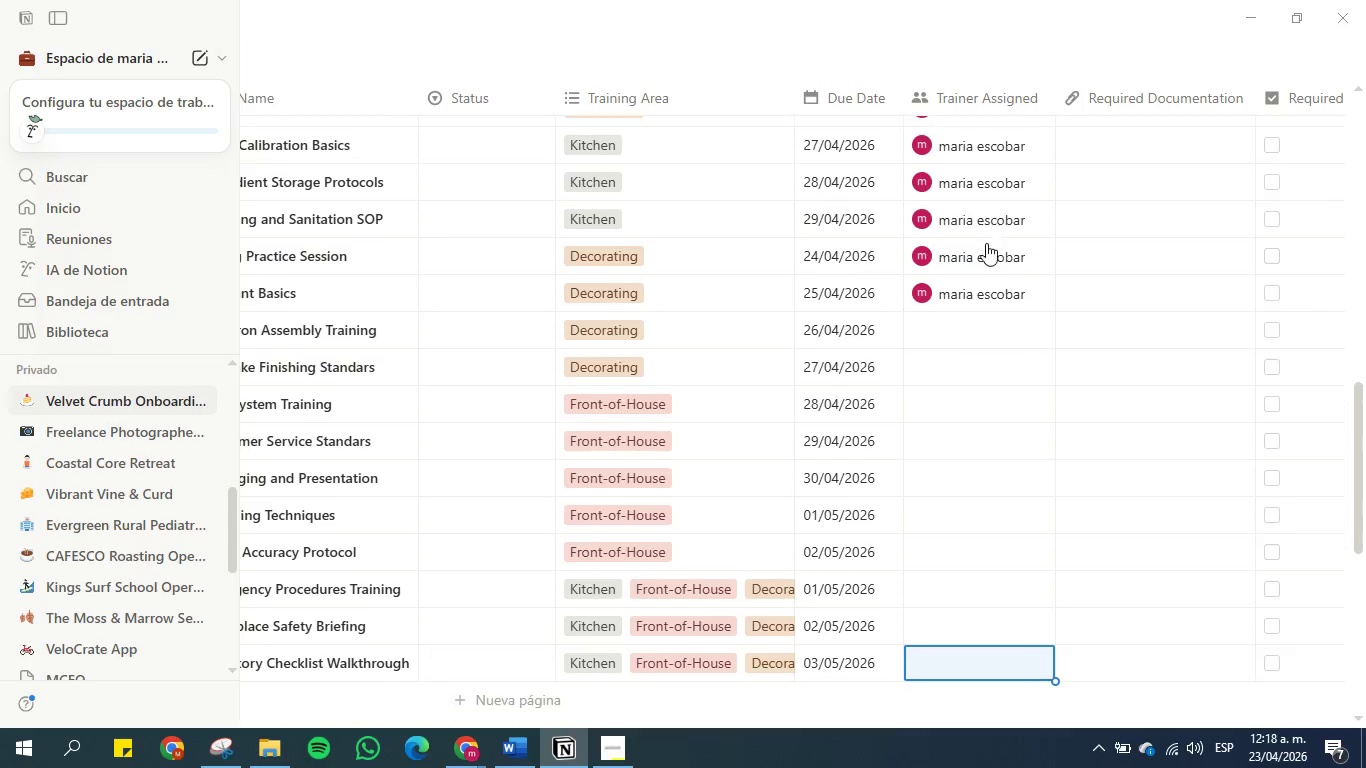 
key(Control+ControlLeft)
 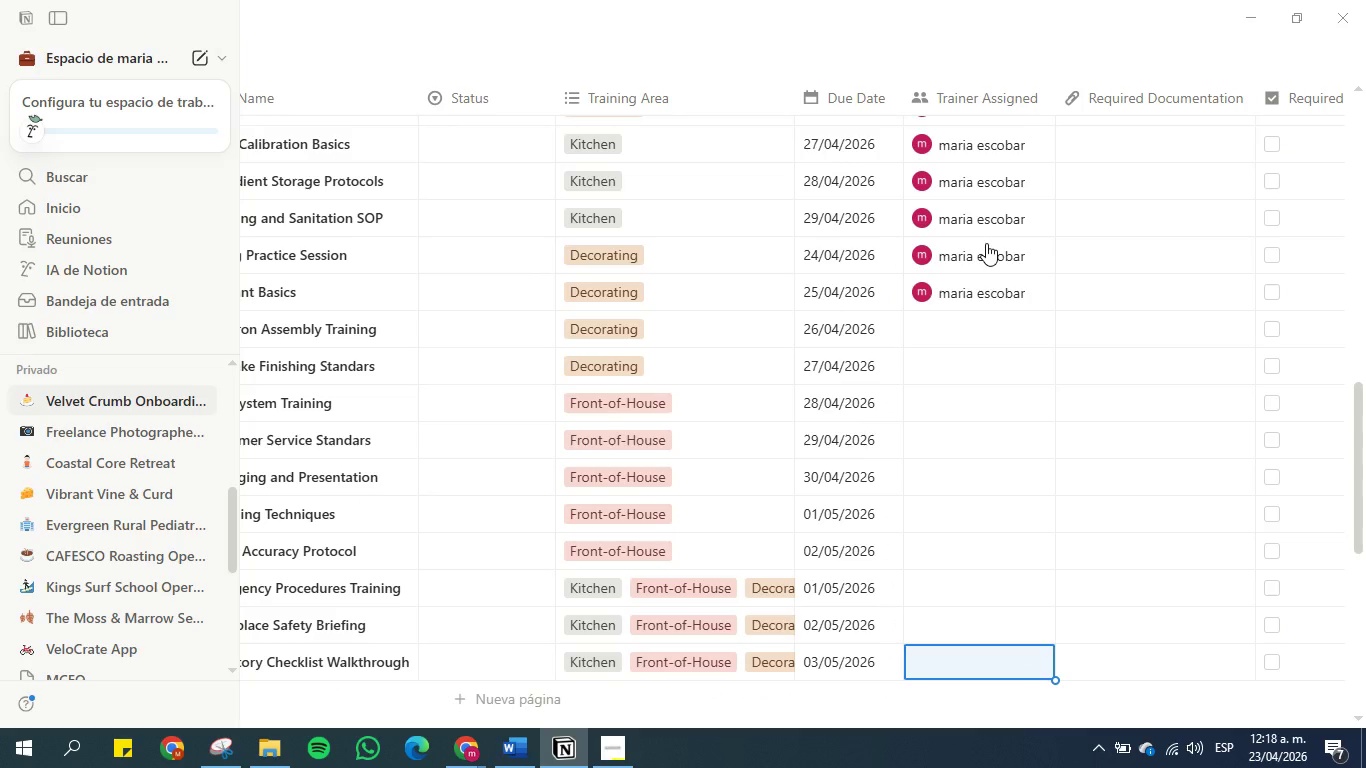 
key(ArrowUp)
 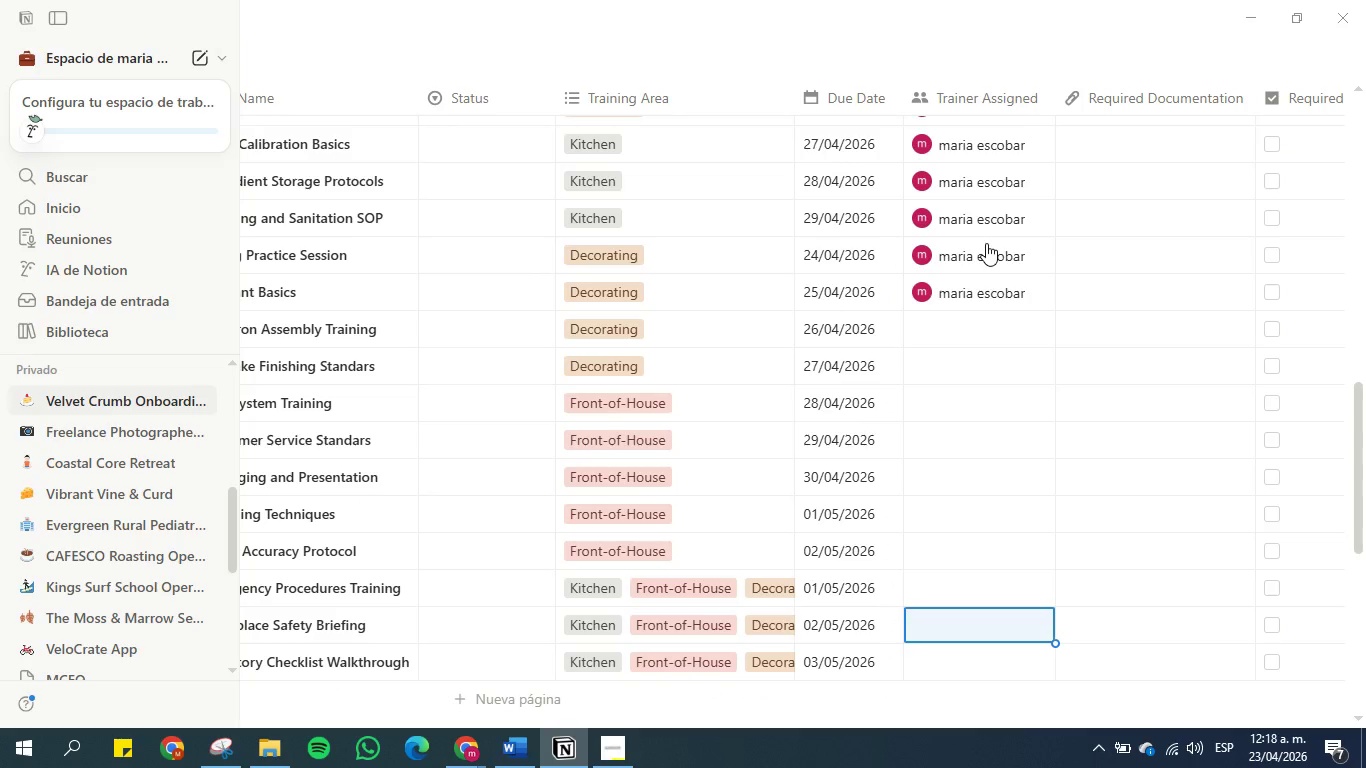 
key(ArrowUp)
 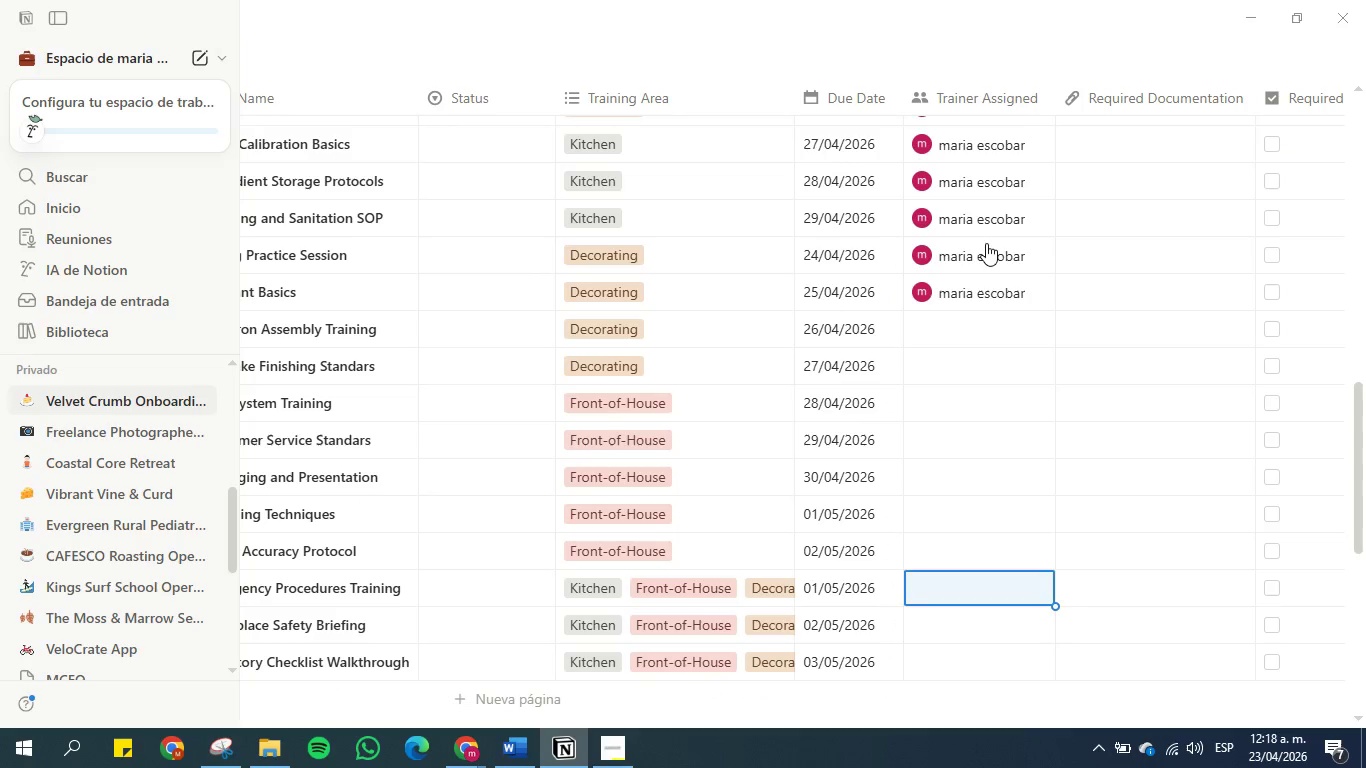 
key(ArrowUp)
 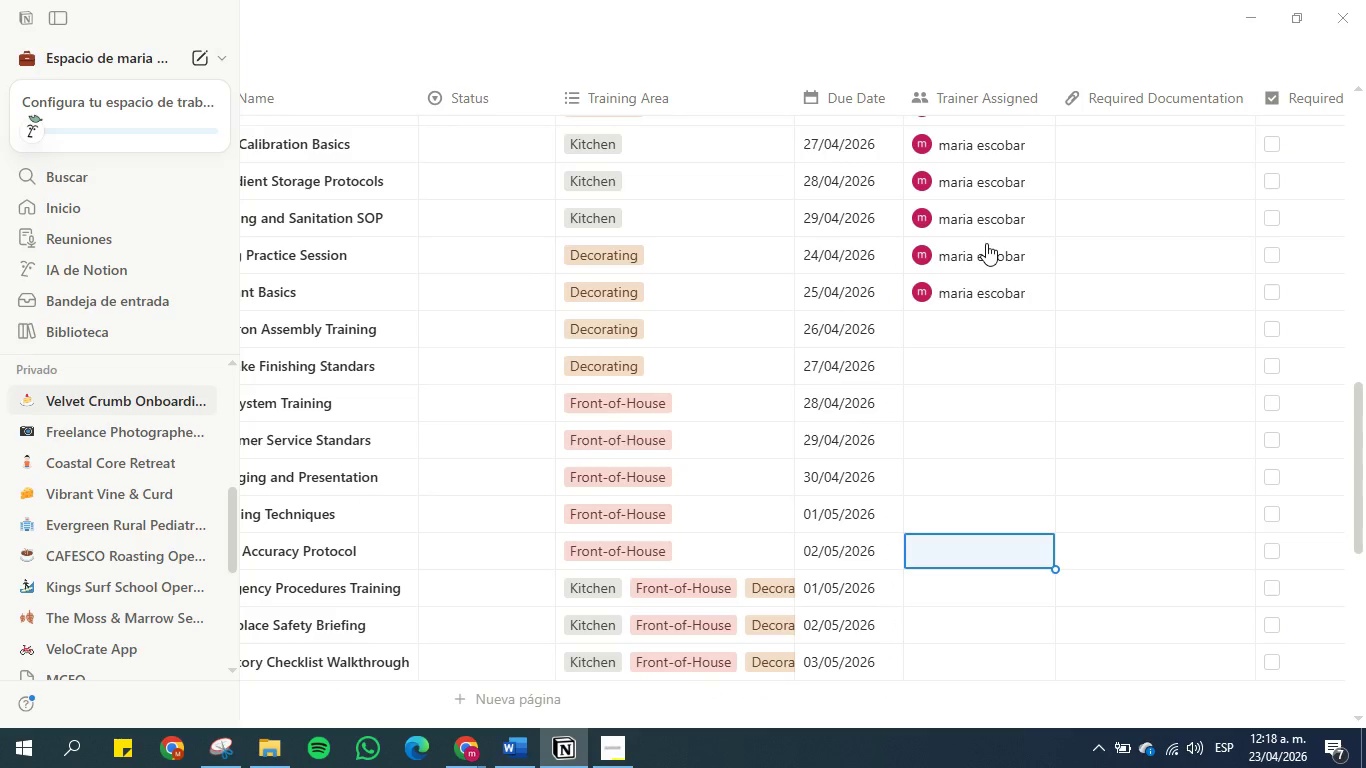 
key(ArrowDown)
 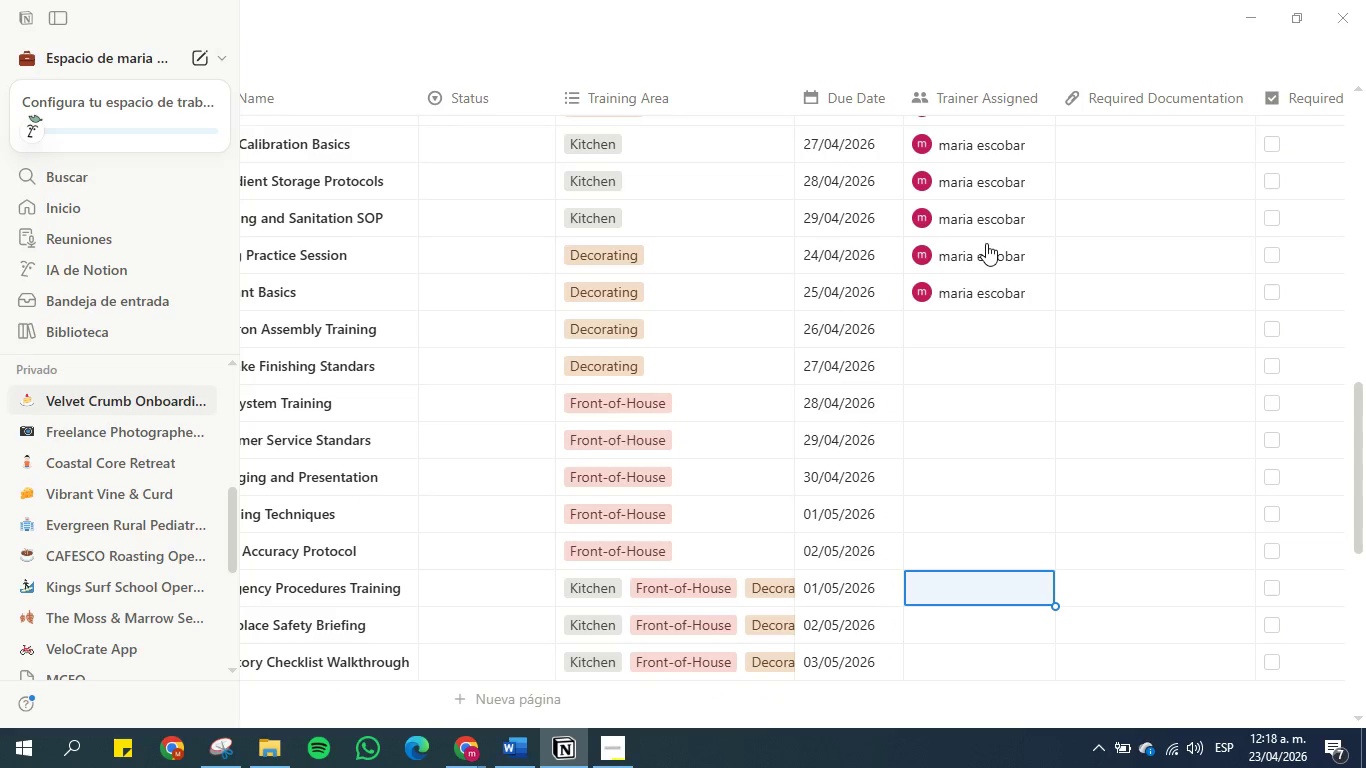 
key(ArrowDown)
 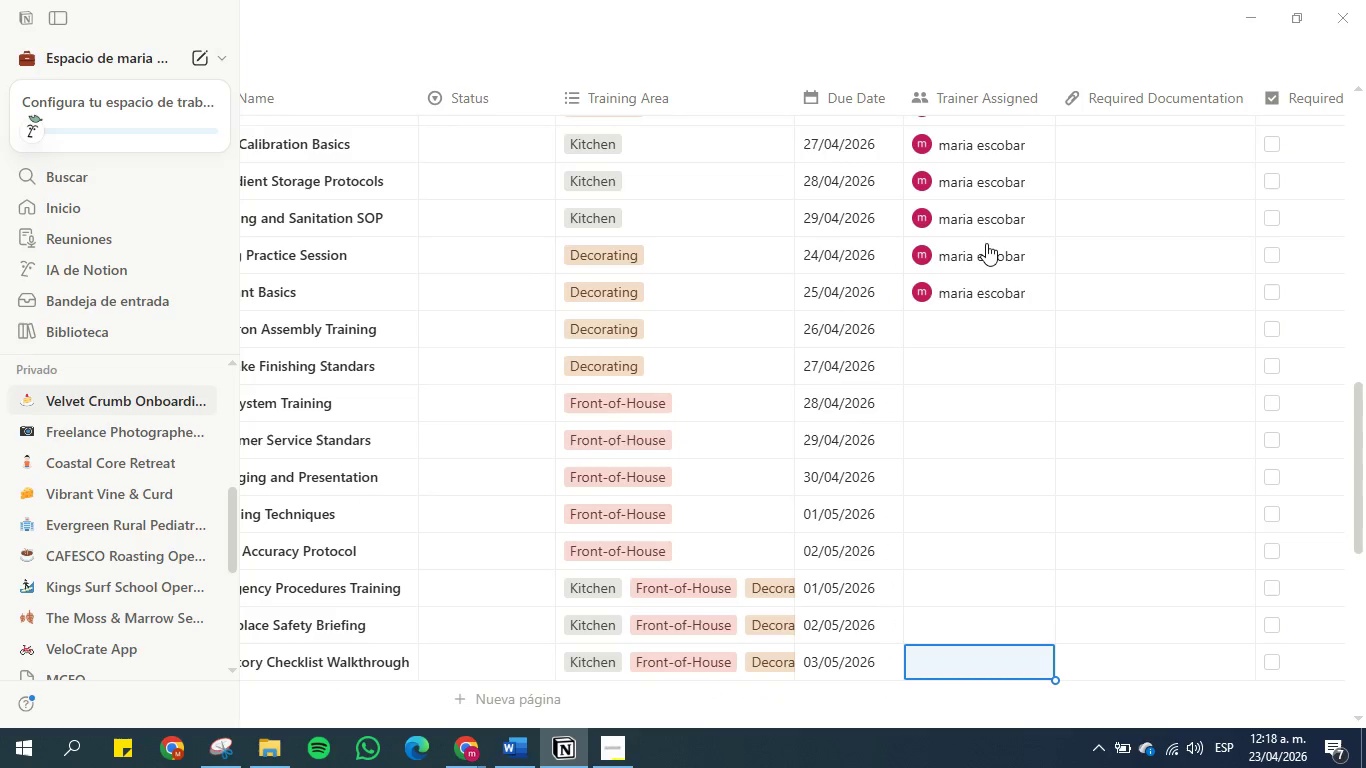 
key(ArrowDown)
 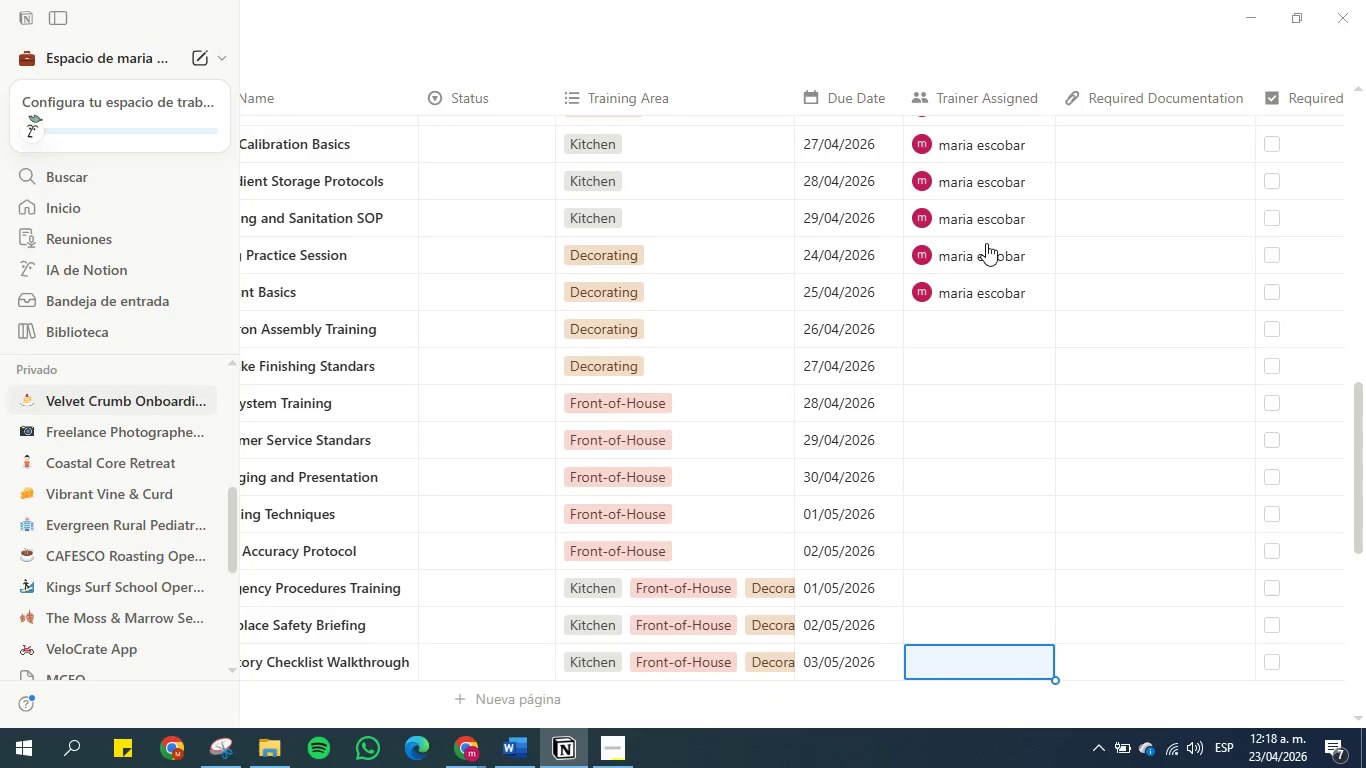 
key(ArrowDown)
 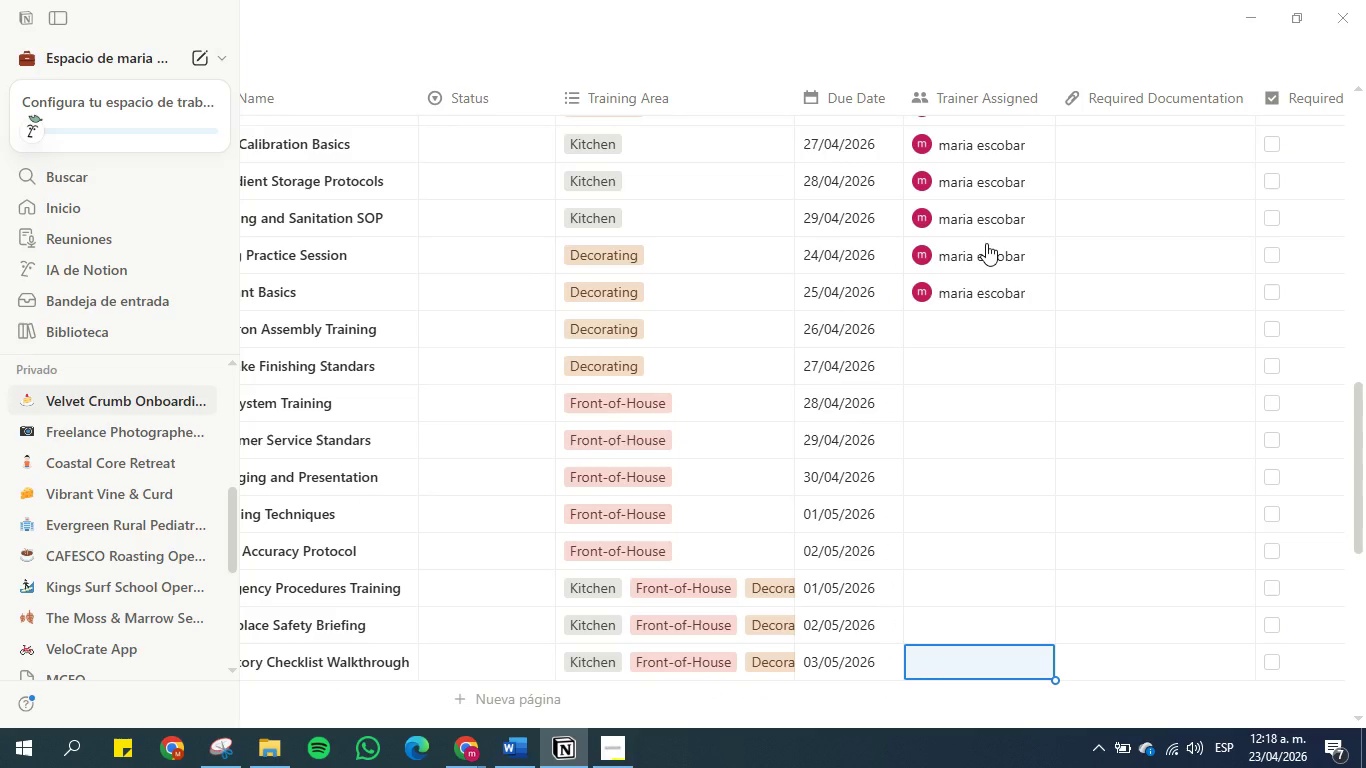 
key(ArrowDown)
 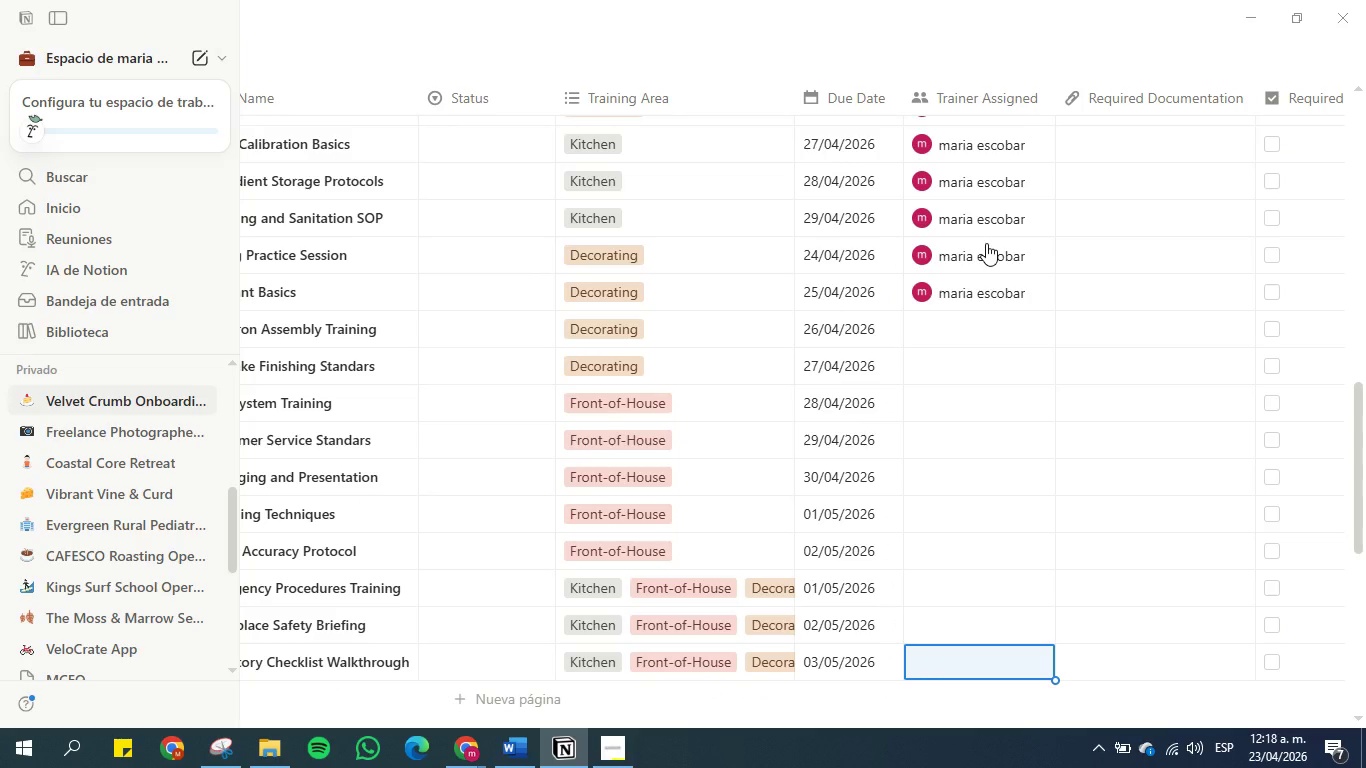 
key(Control+ControlLeft)
 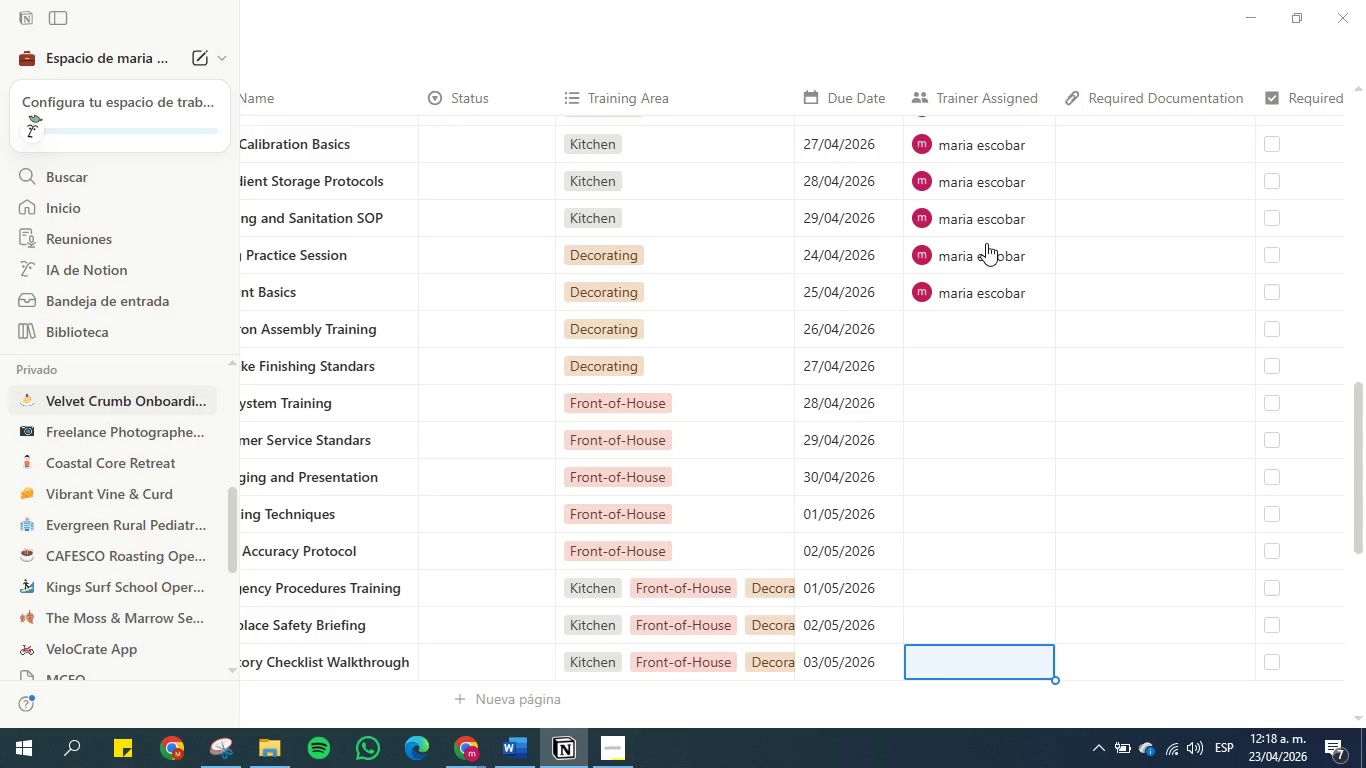 
key(Control+V)
 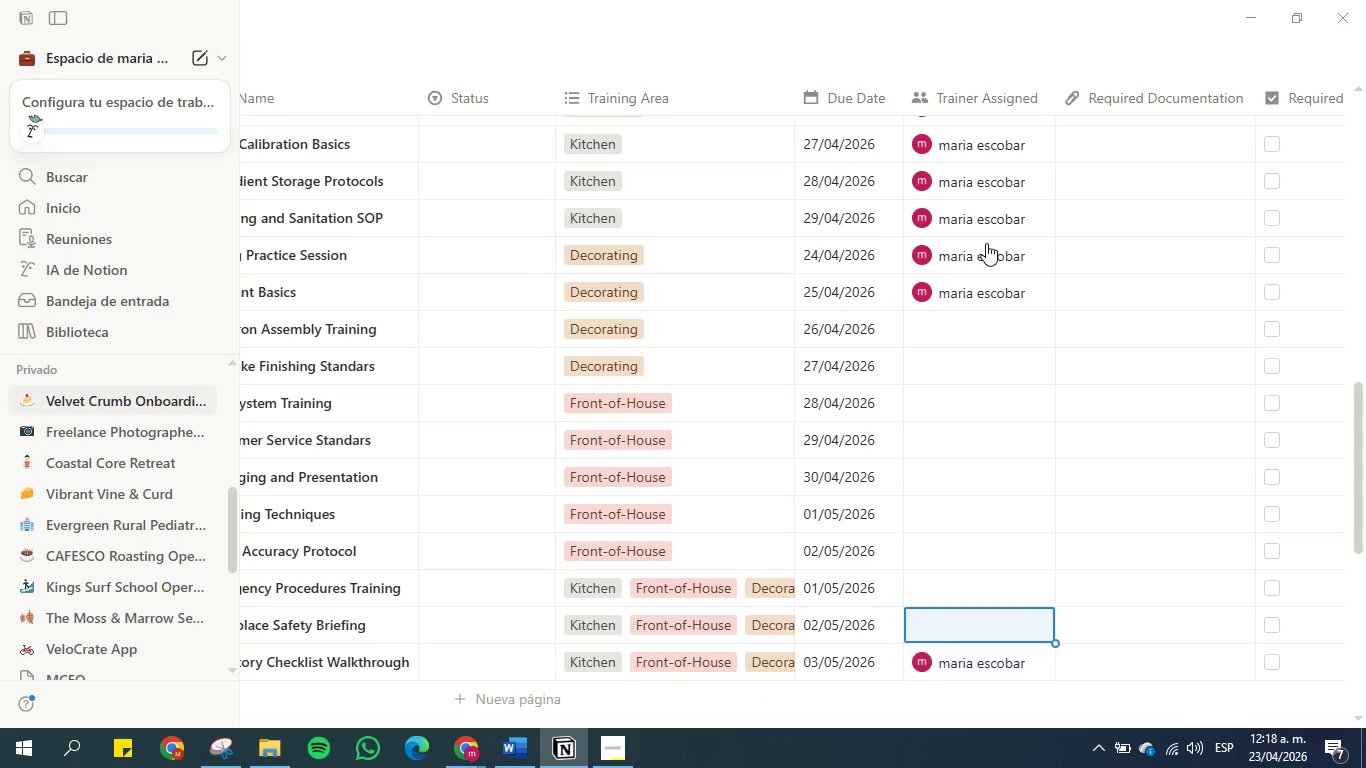 
key(ArrowUp)
 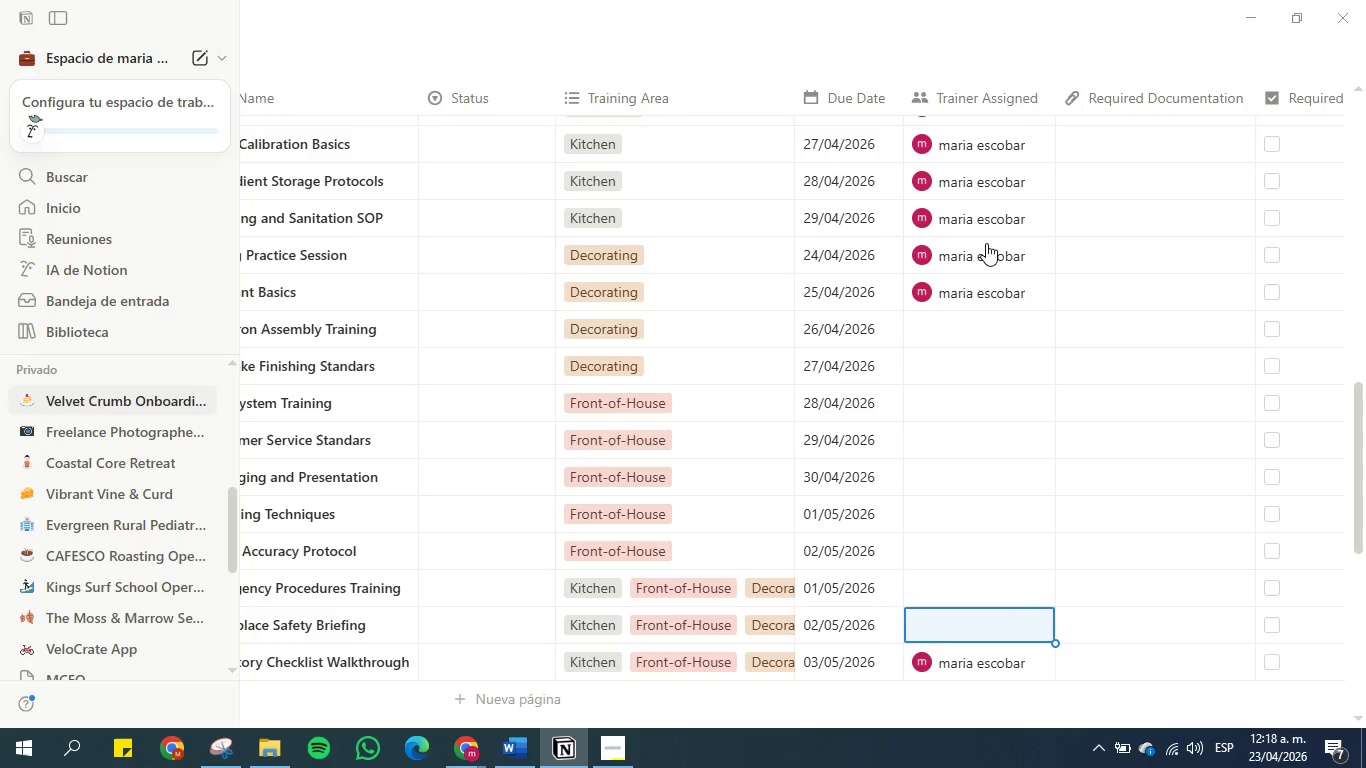 
key(Control+V)
 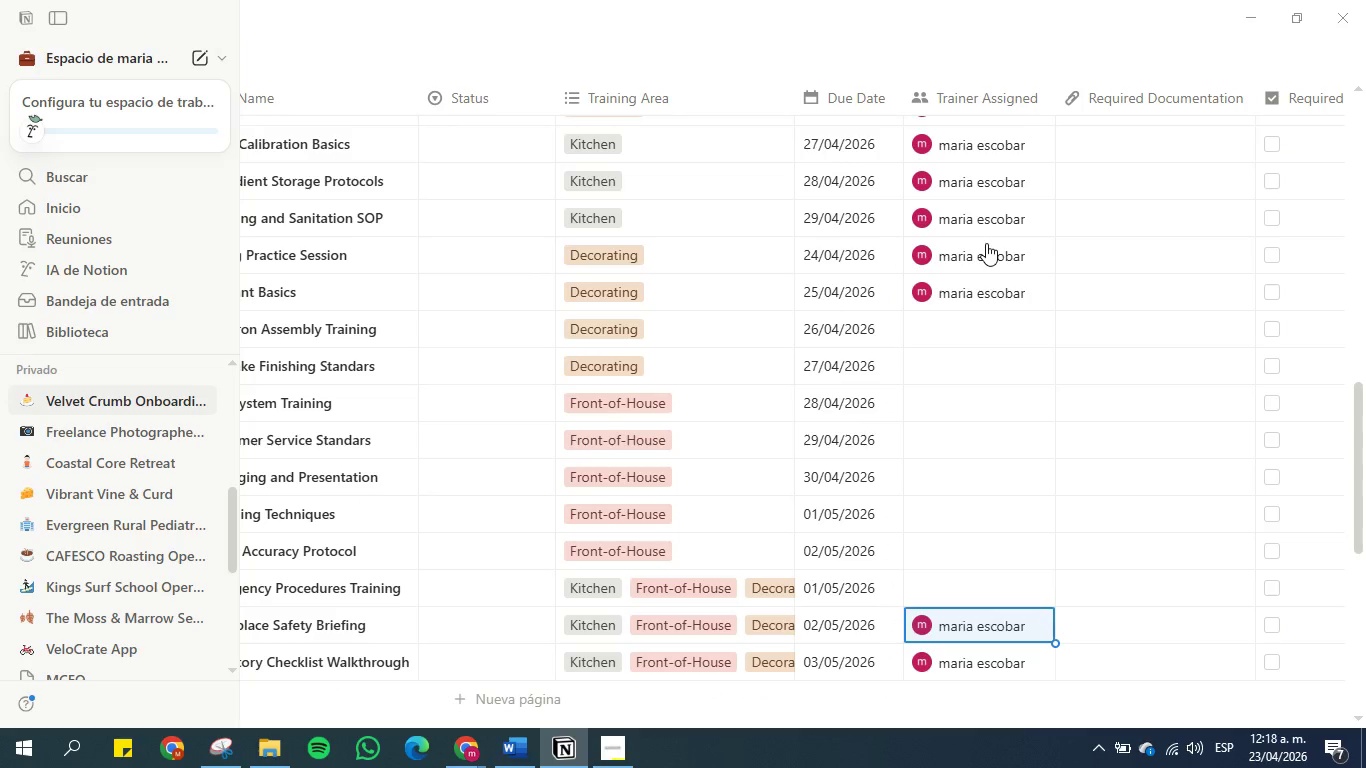 
key(ArrowUp)
 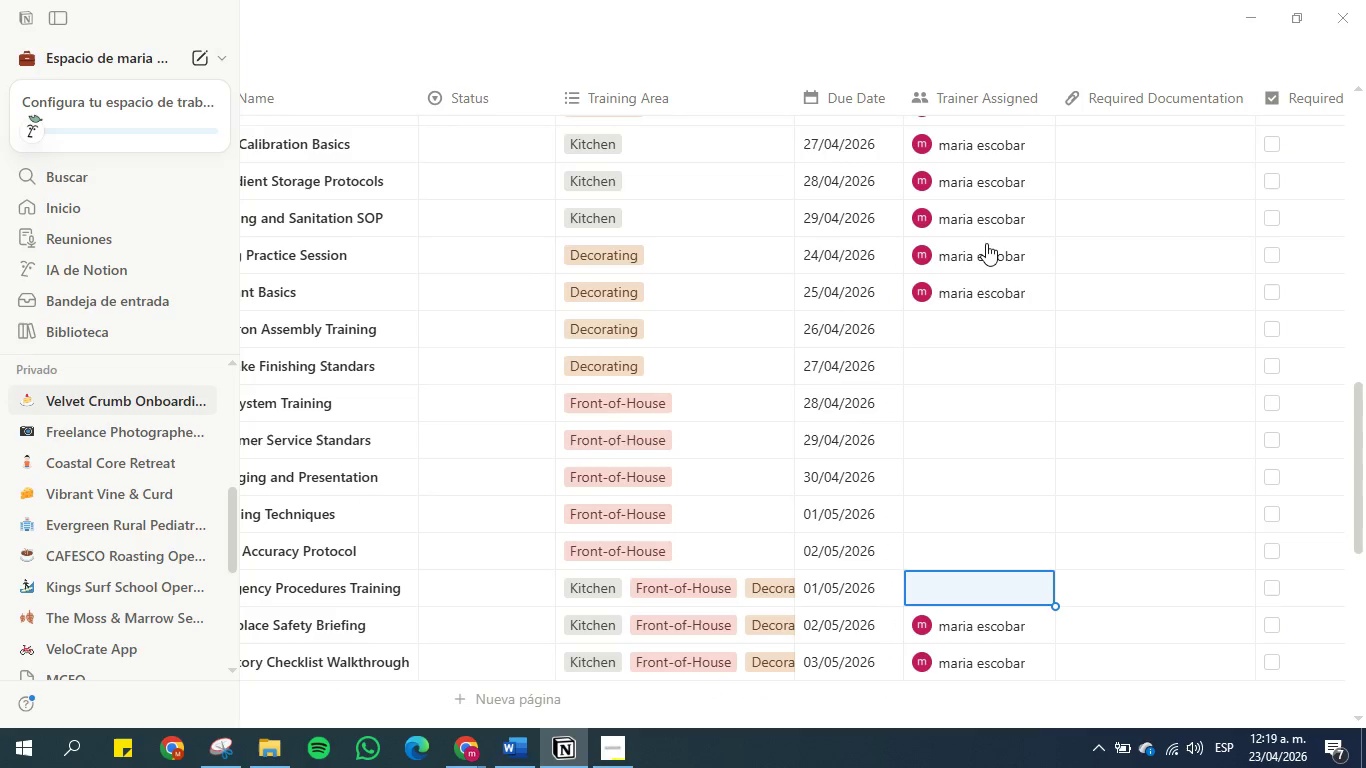 
key(Control+V)
 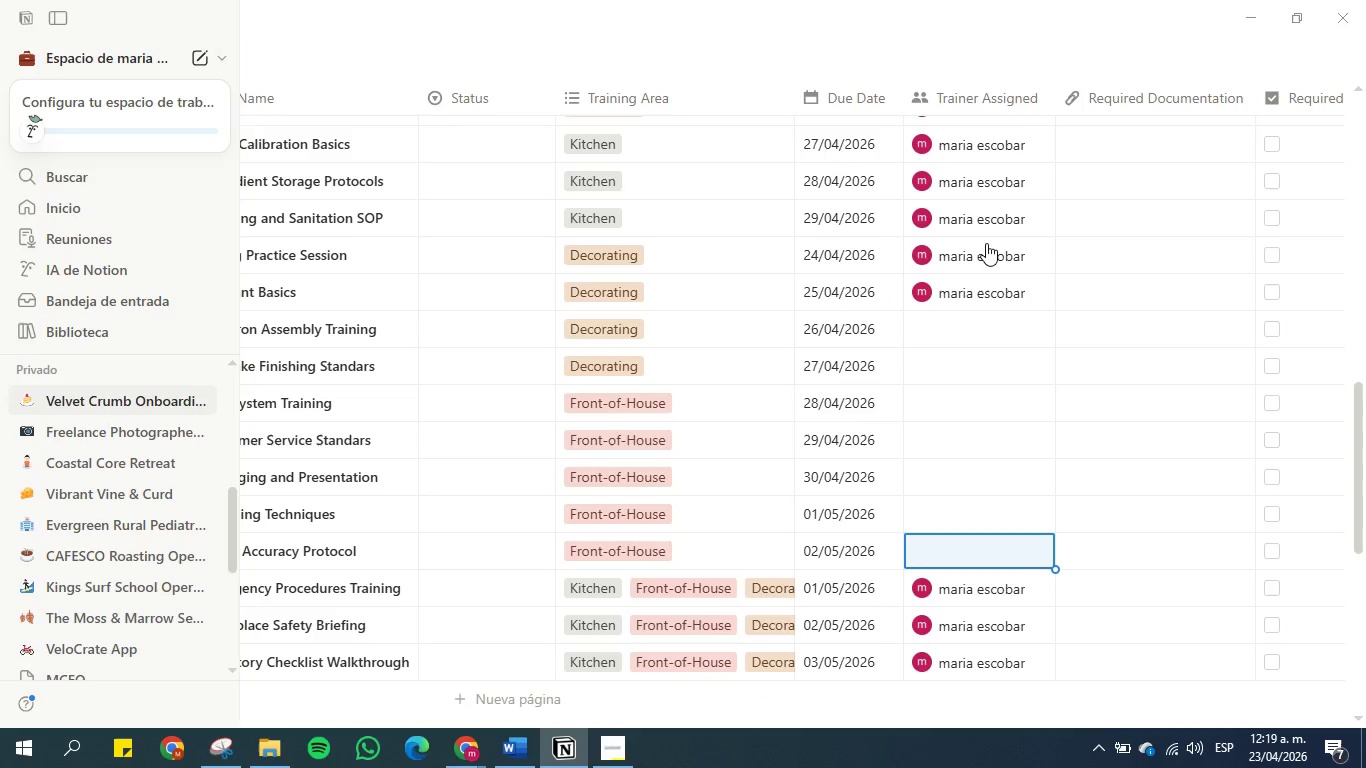 
key(ArrowUp)
 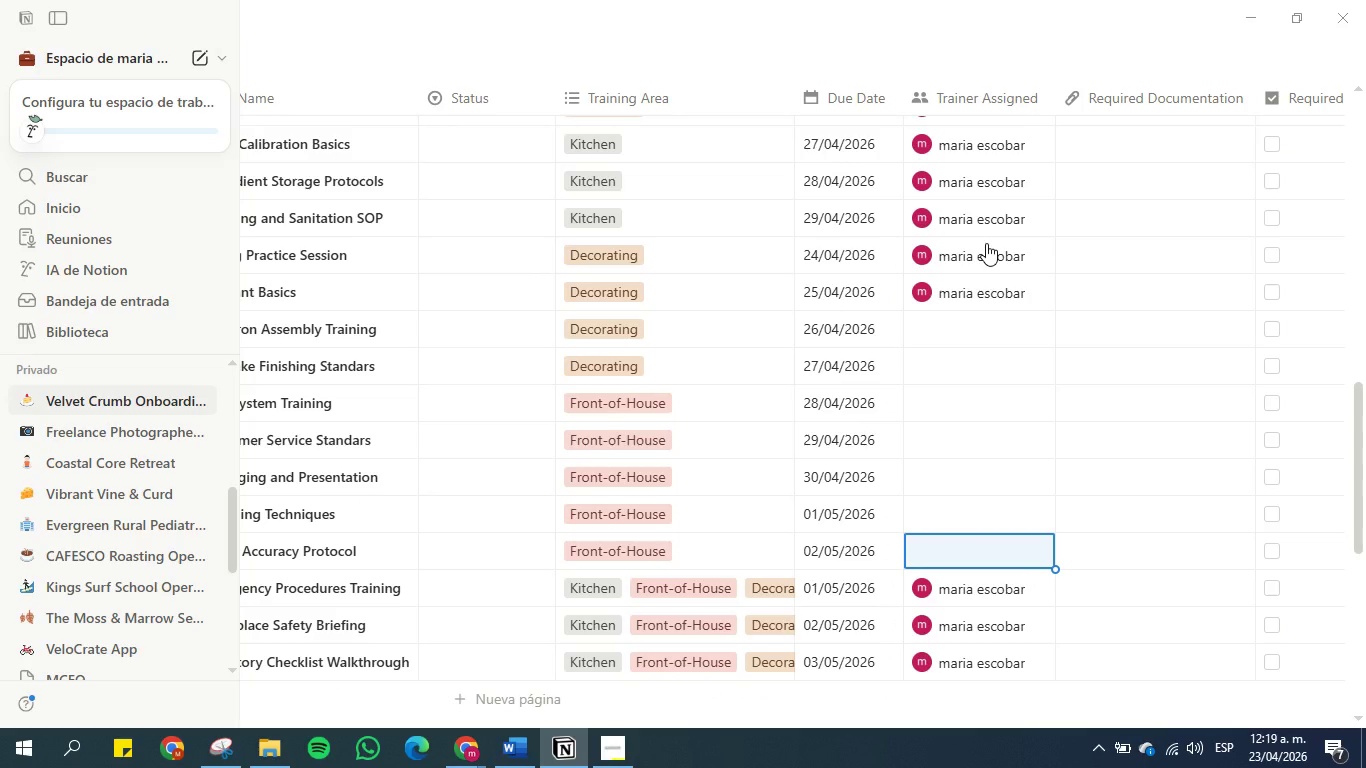 
key(Control+V)
 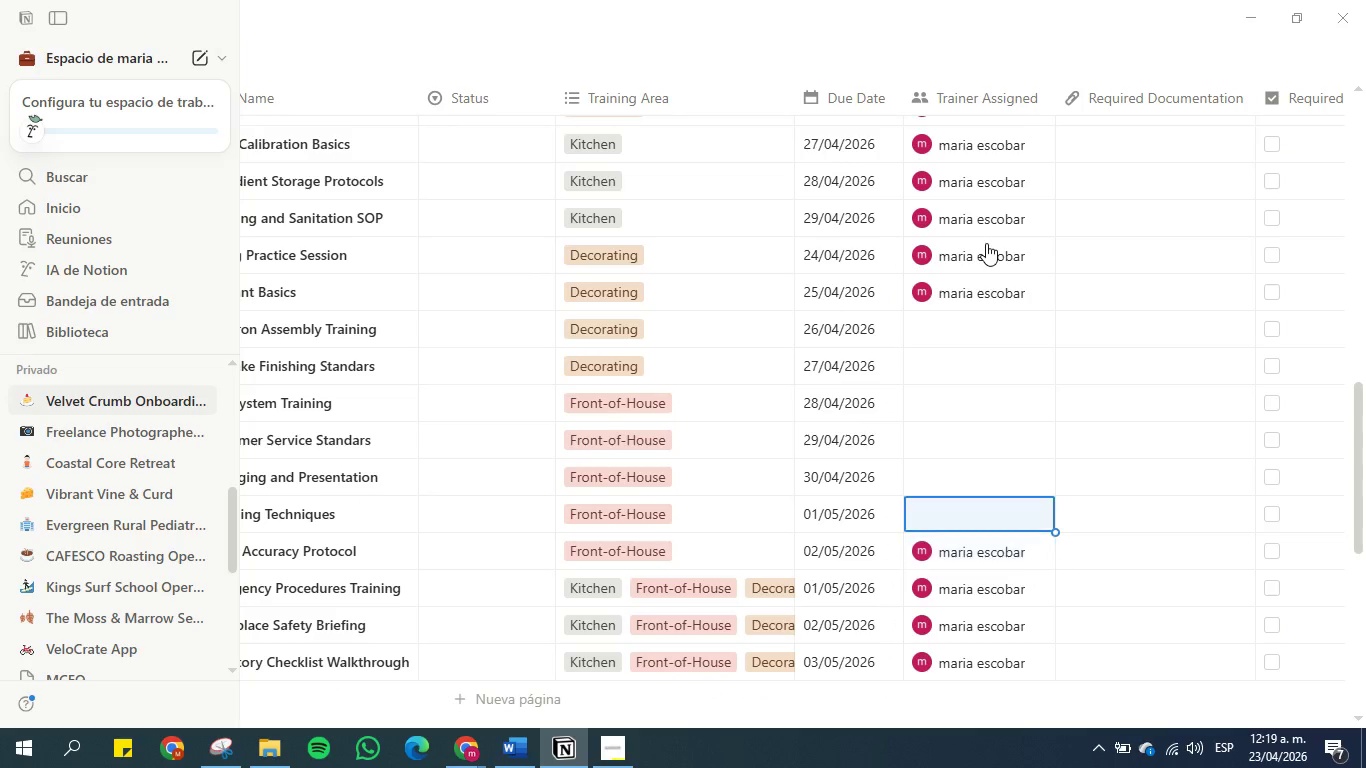 
key(ArrowUp)
 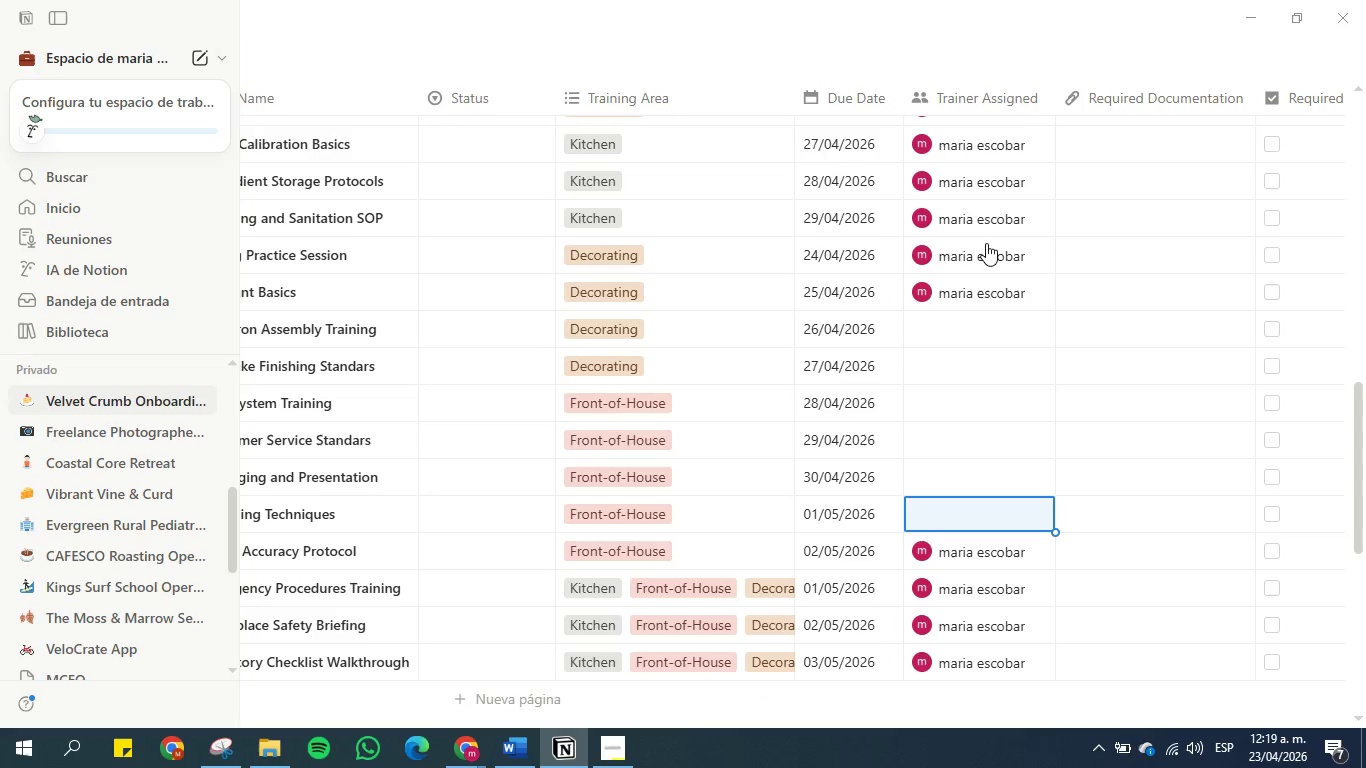 
key(Control+V)
 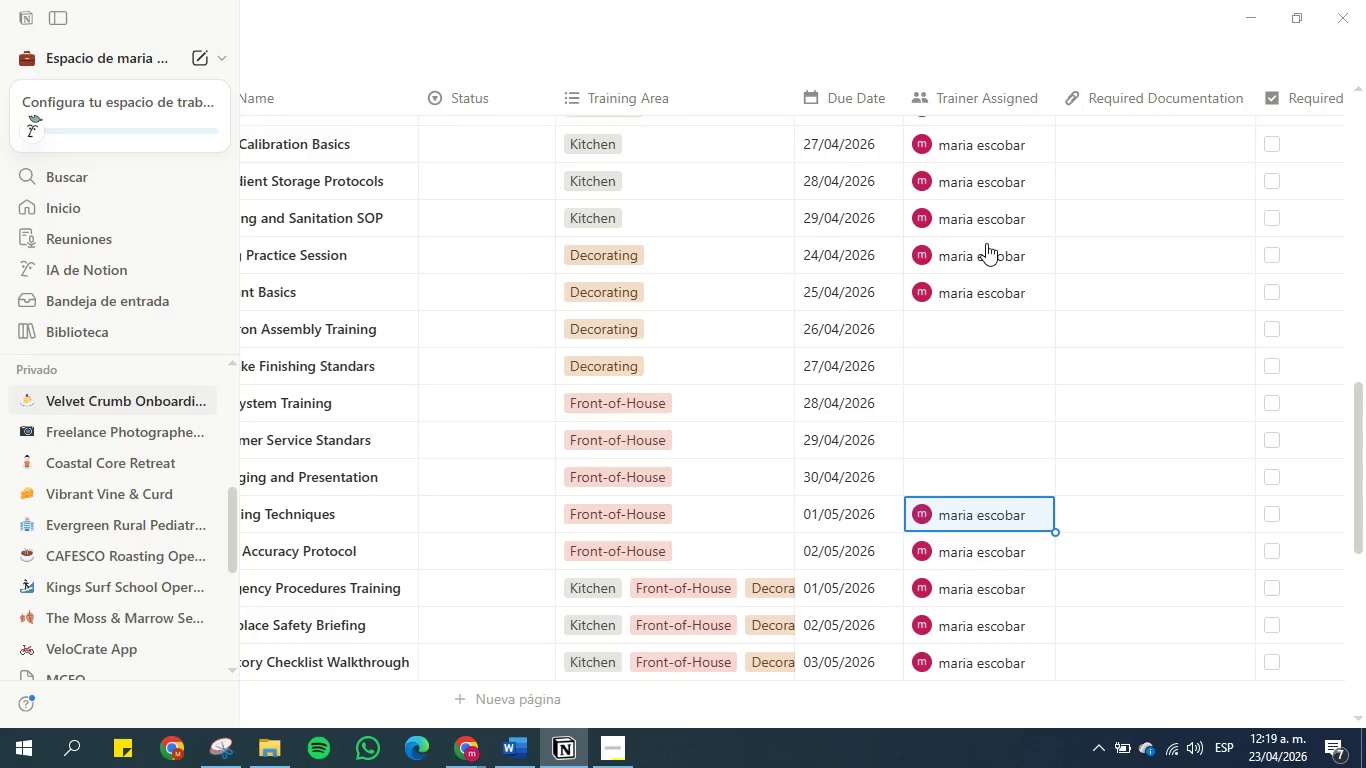 
key(ArrowUp)
 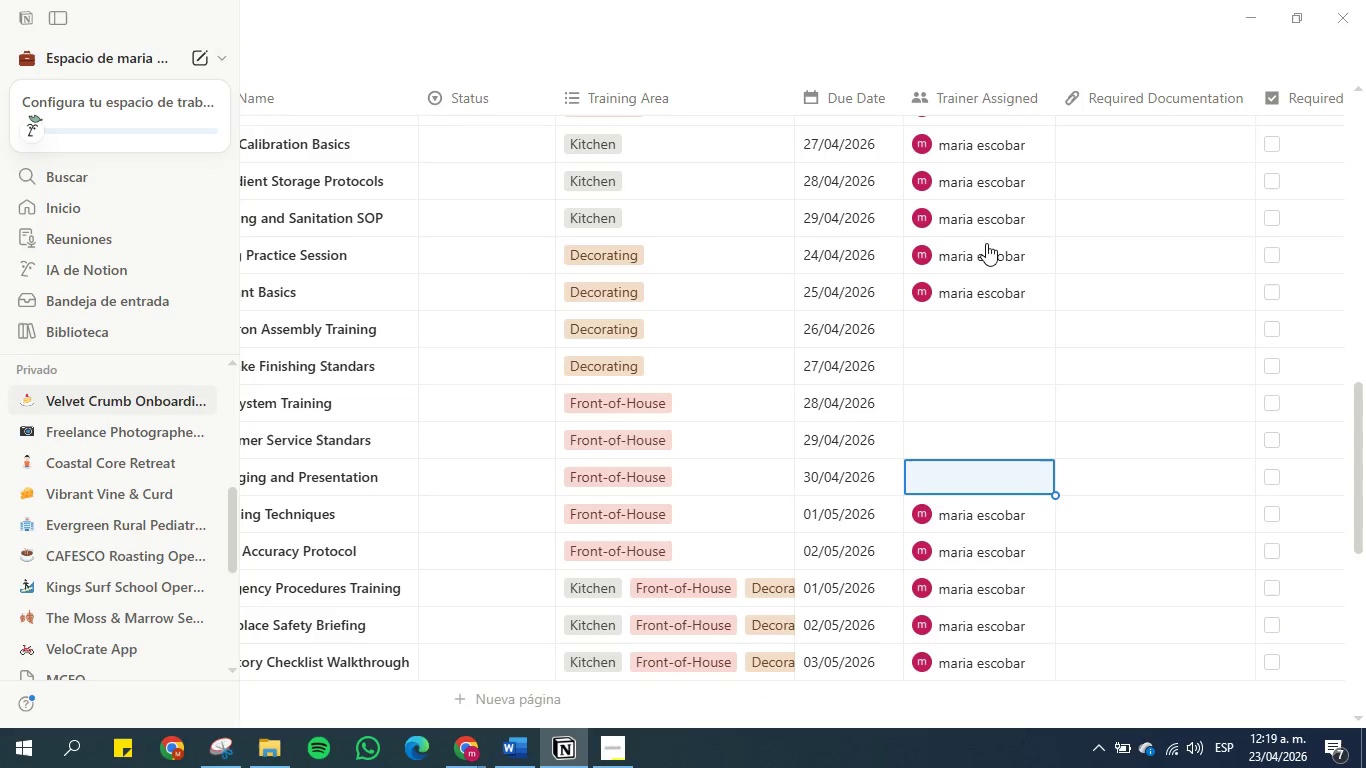 
key(Control+V)
 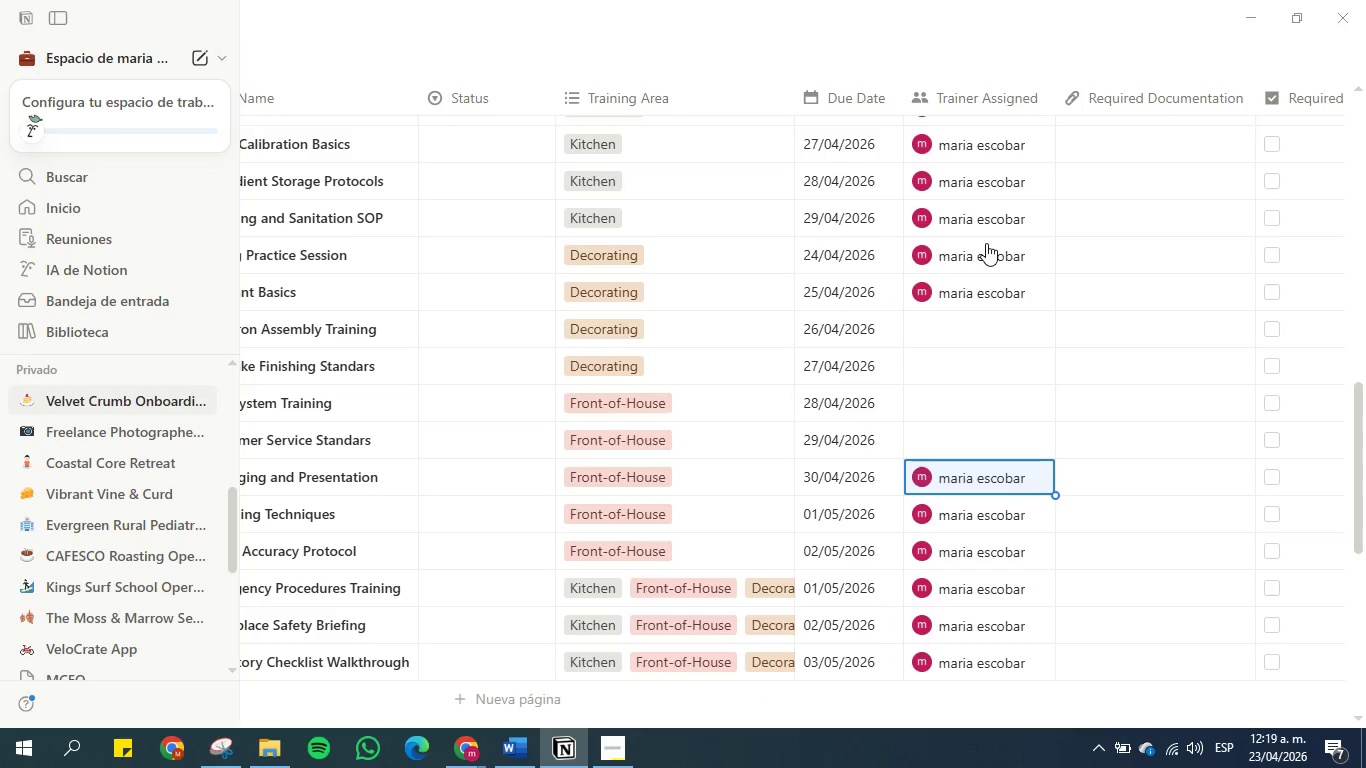 
key(ArrowUp)
 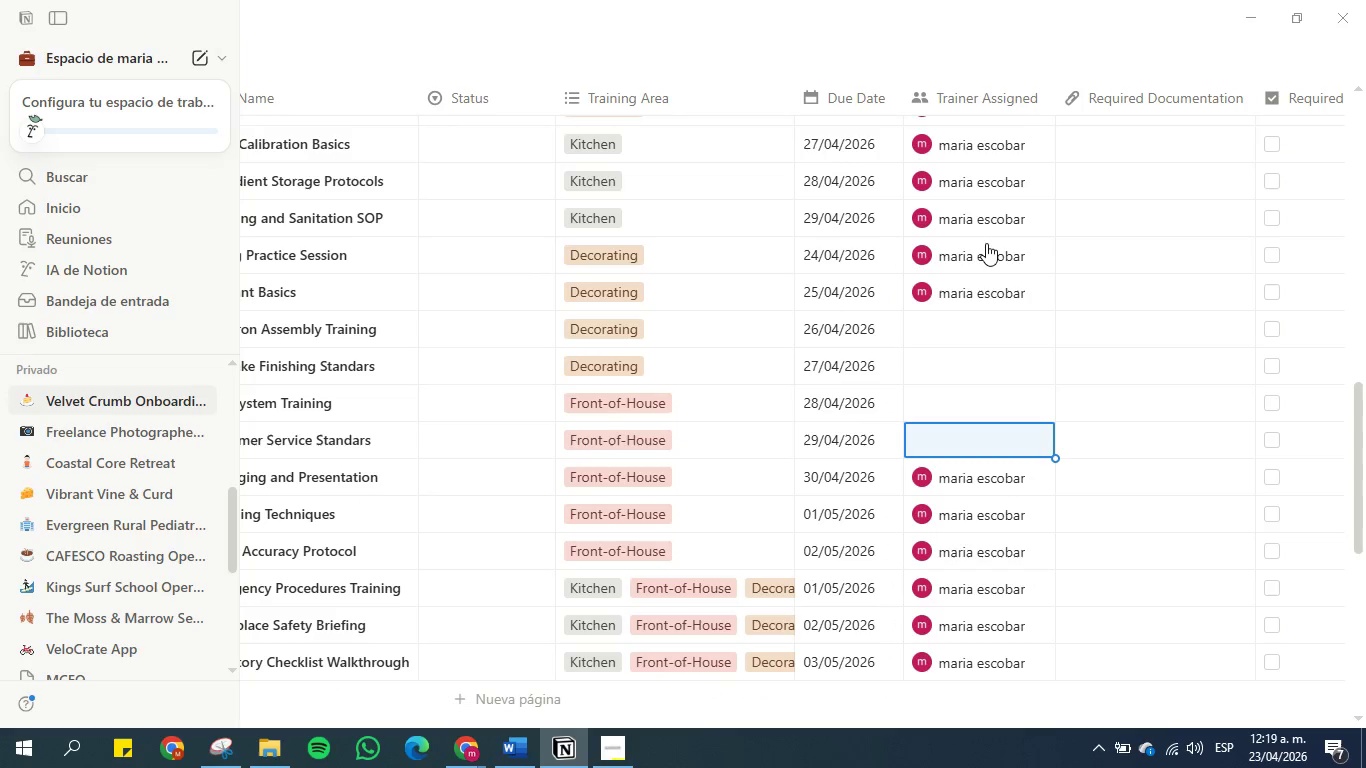 
key(Control+V)
 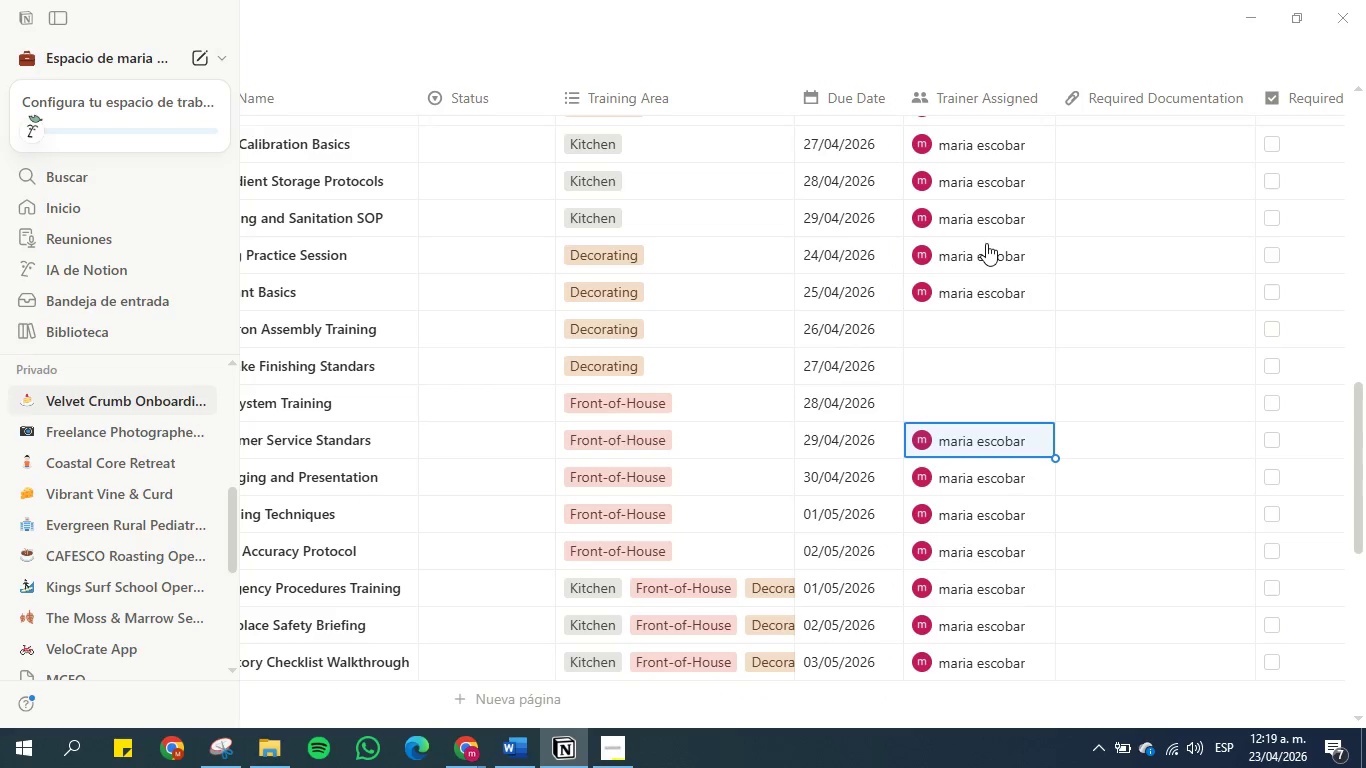 
key(Control+ArrowUp)
 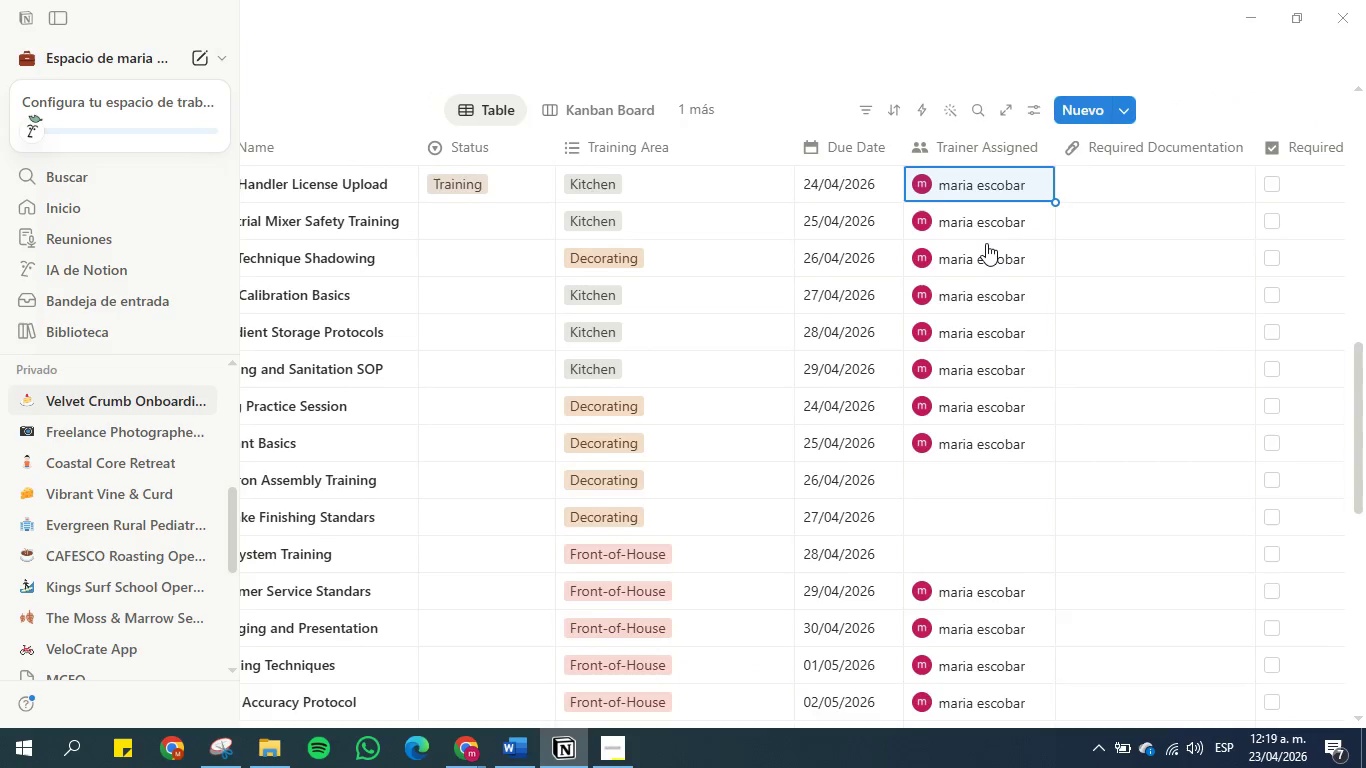 
key(Control+ControlLeft)
 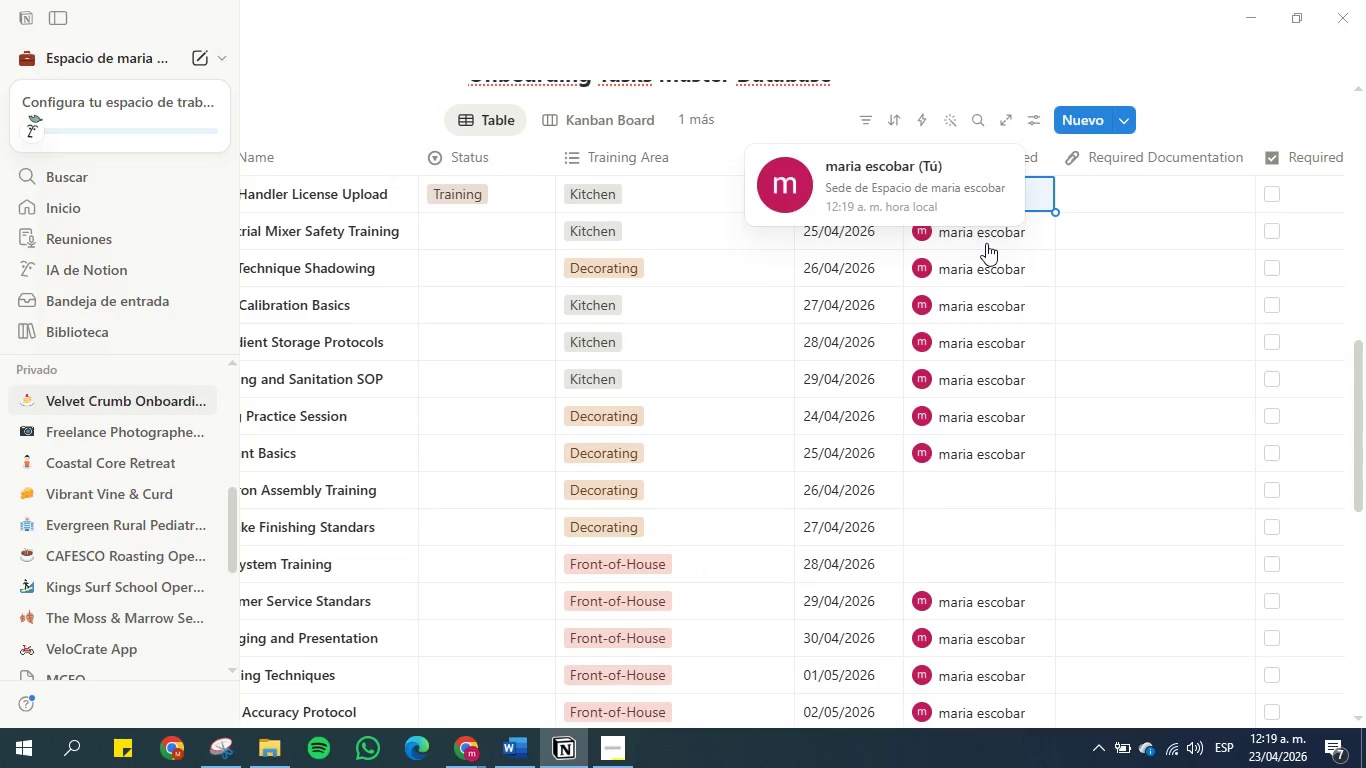 
key(ArrowDown)
 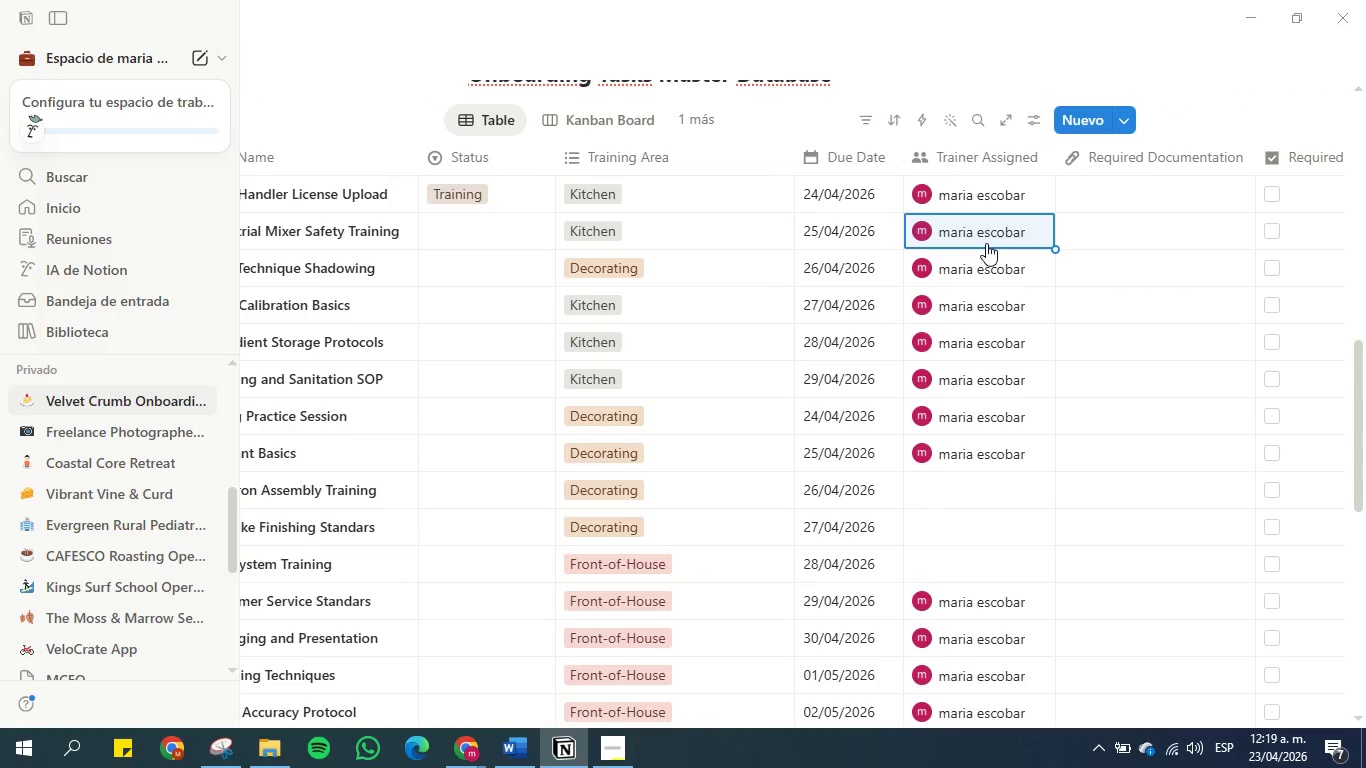 
hold_key(key=ArrowDown, duration=0.75)
 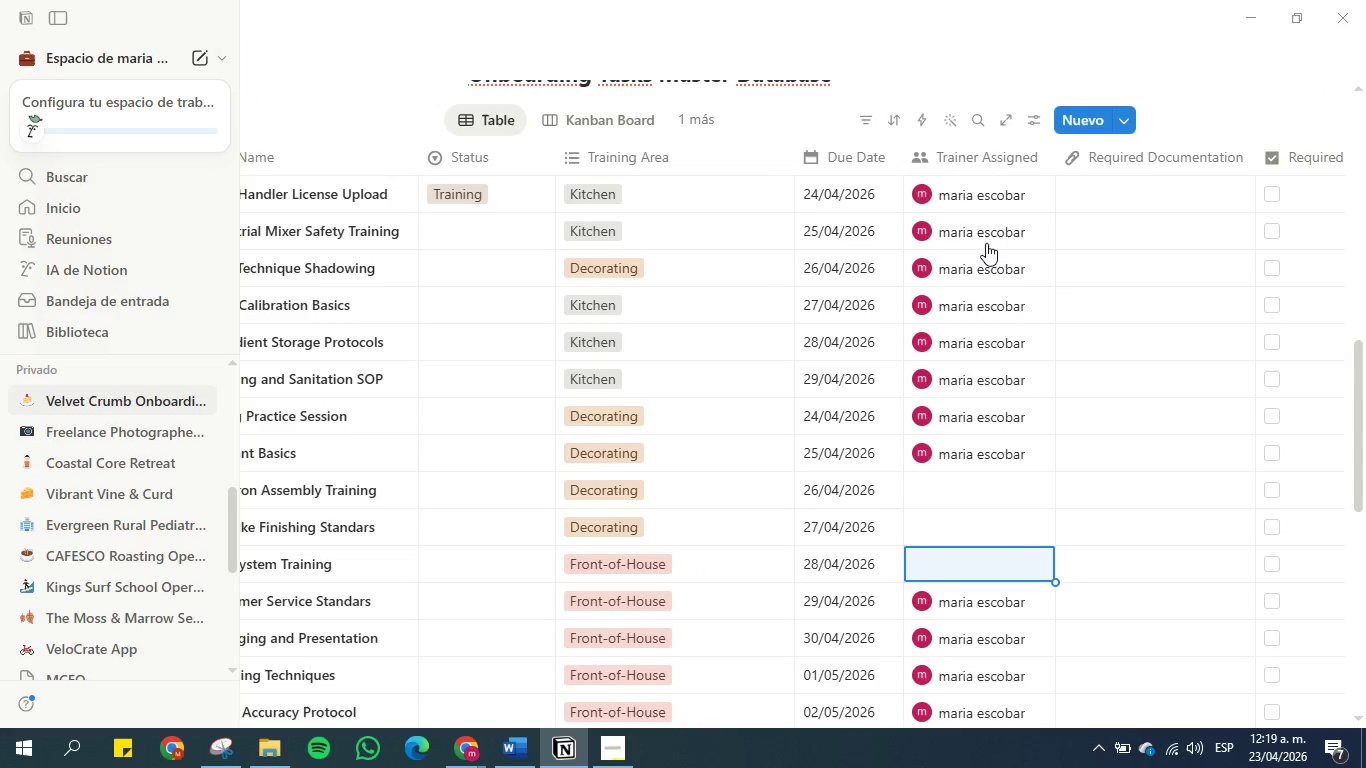 
key(Control+V)
 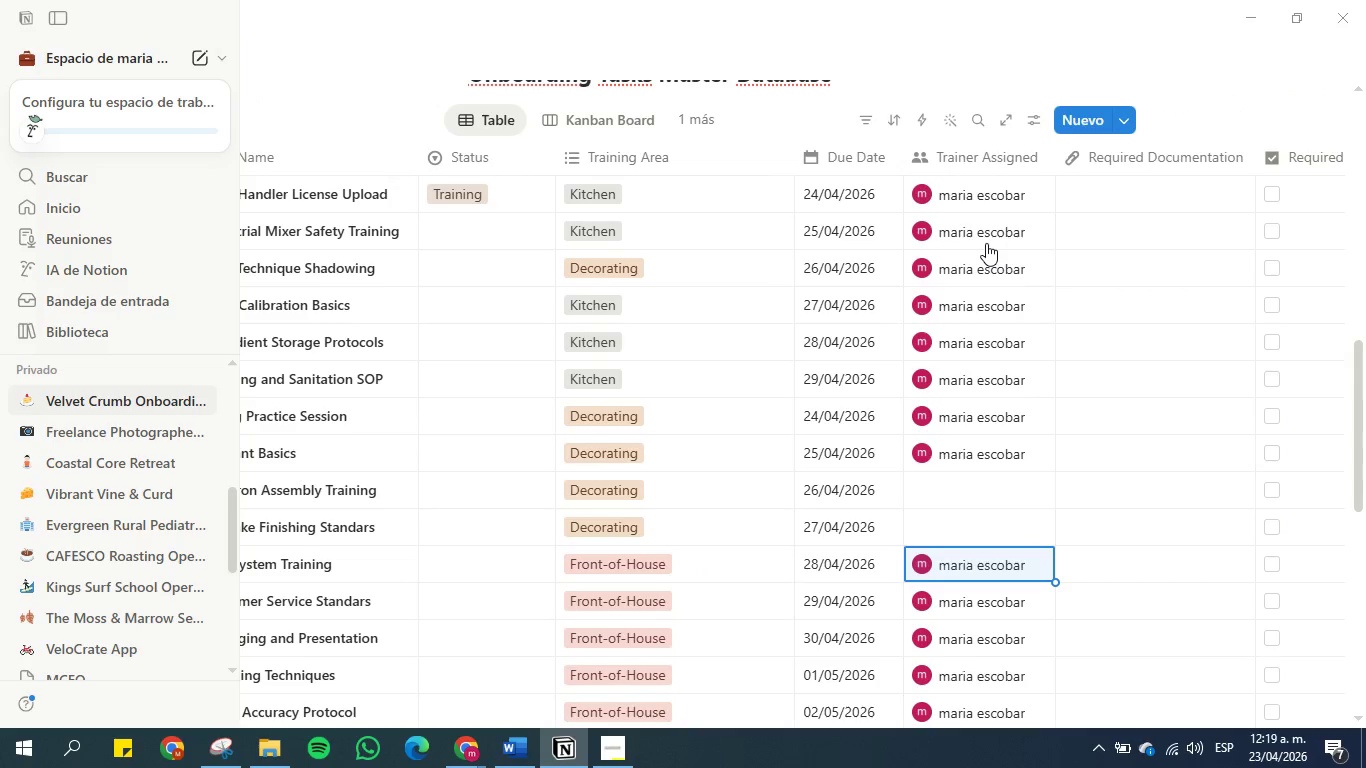 
key(ArrowUp)
 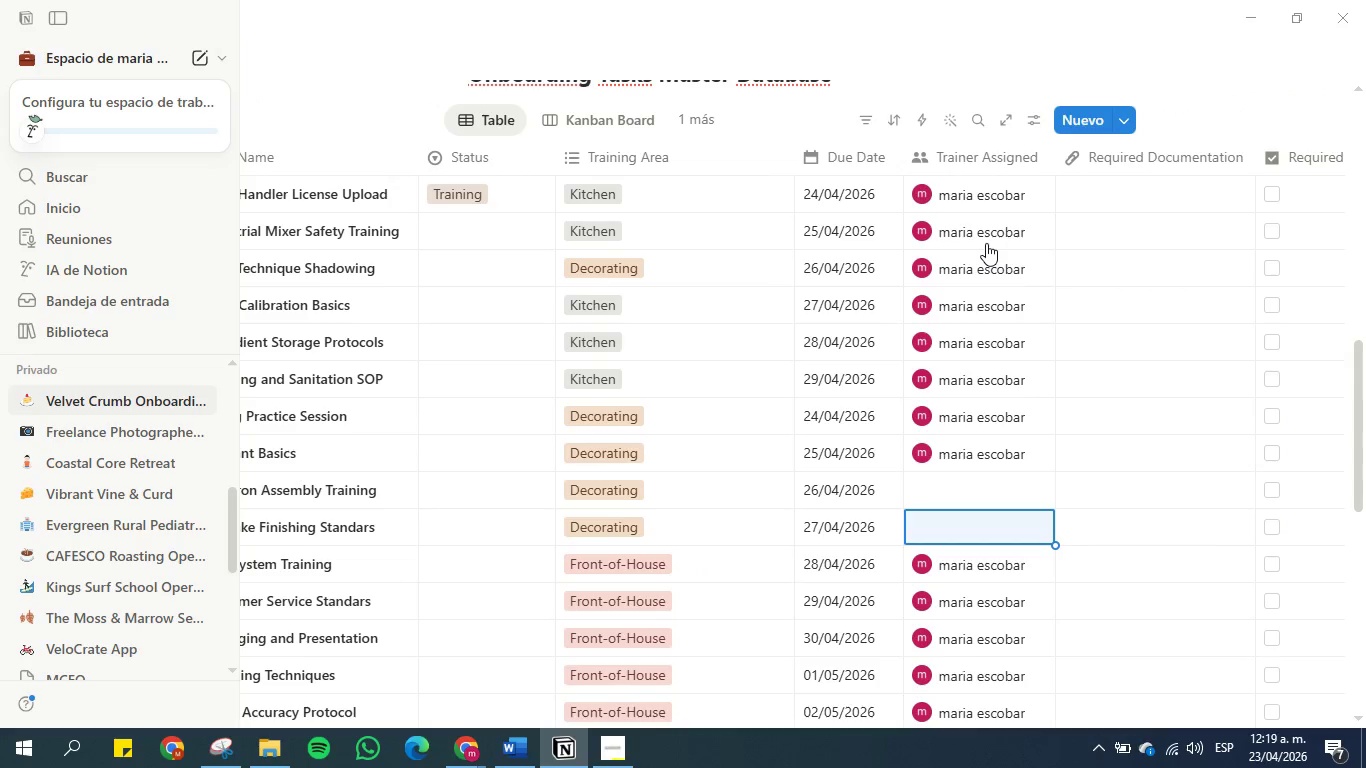 
key(Control+V)
 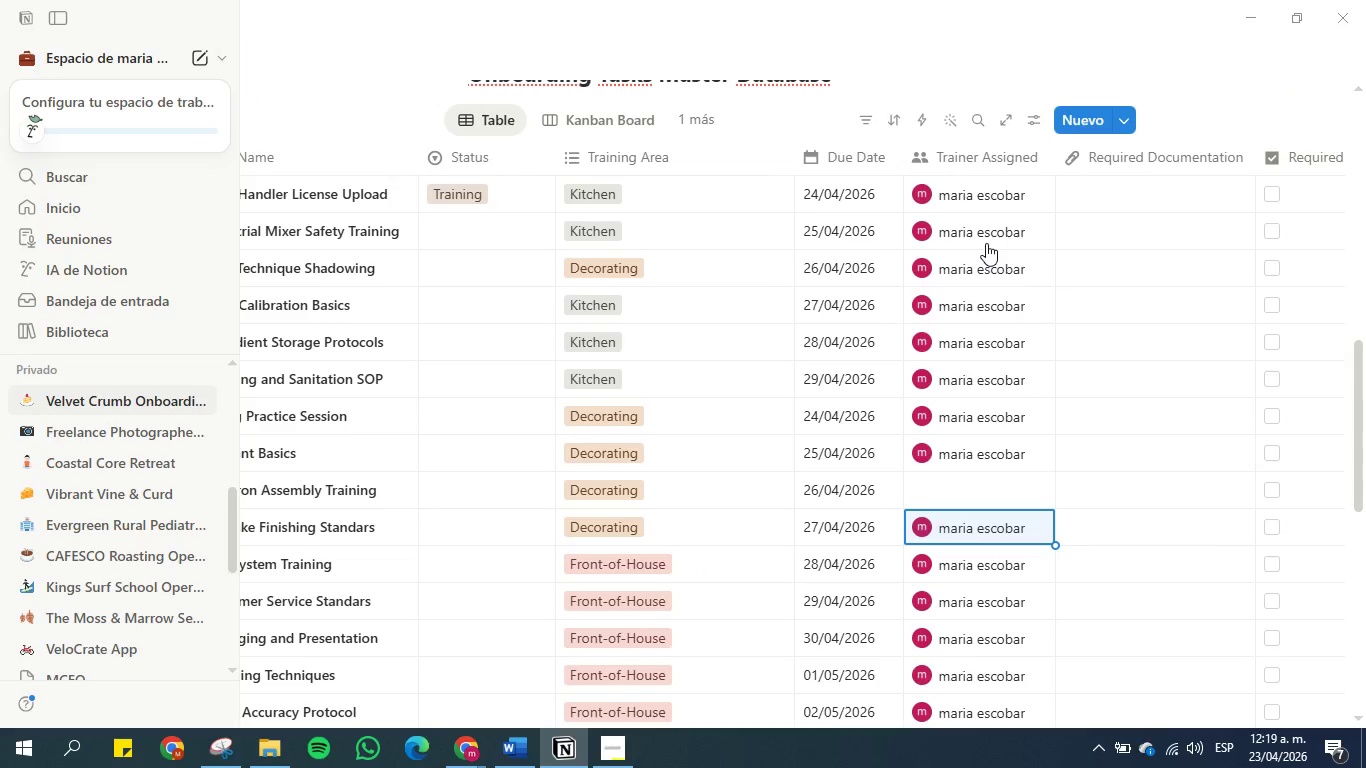 
key(ArrowUp)
 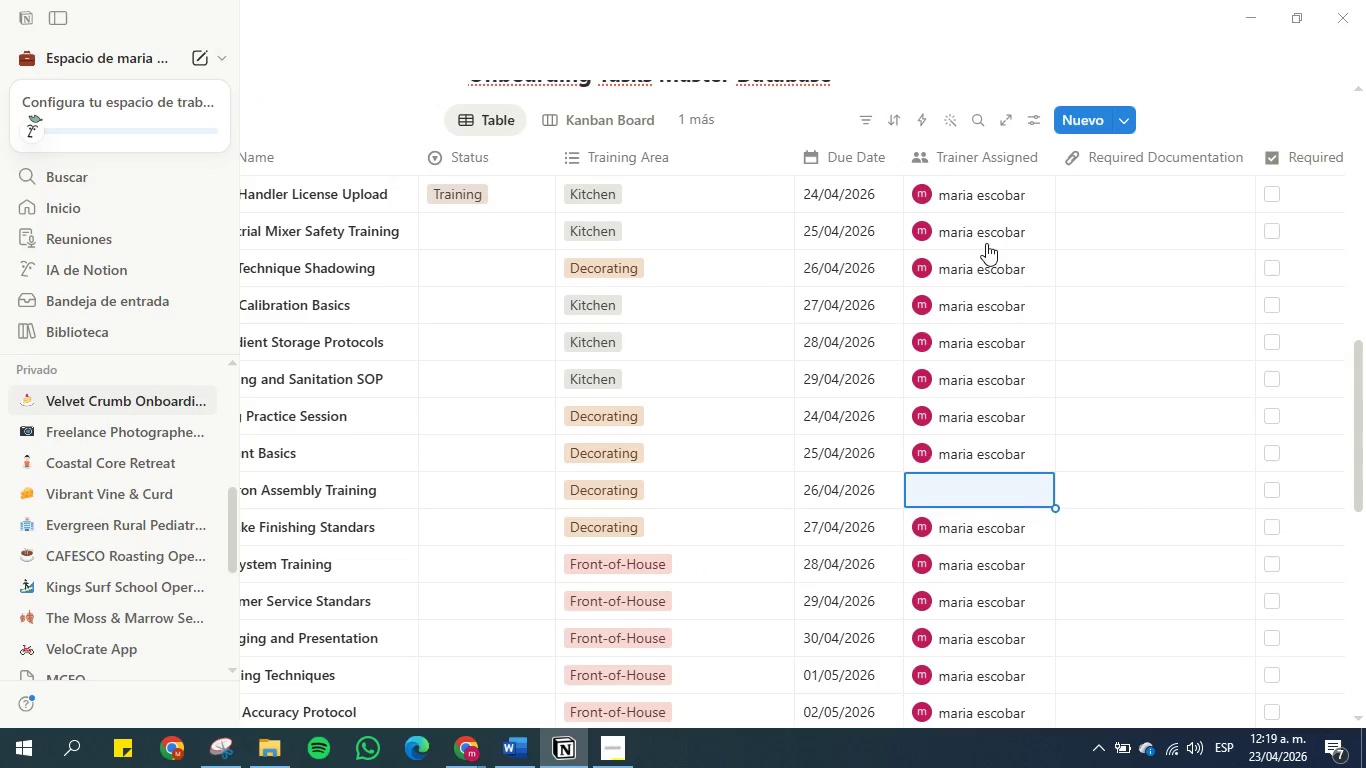 
key(Control+V)
 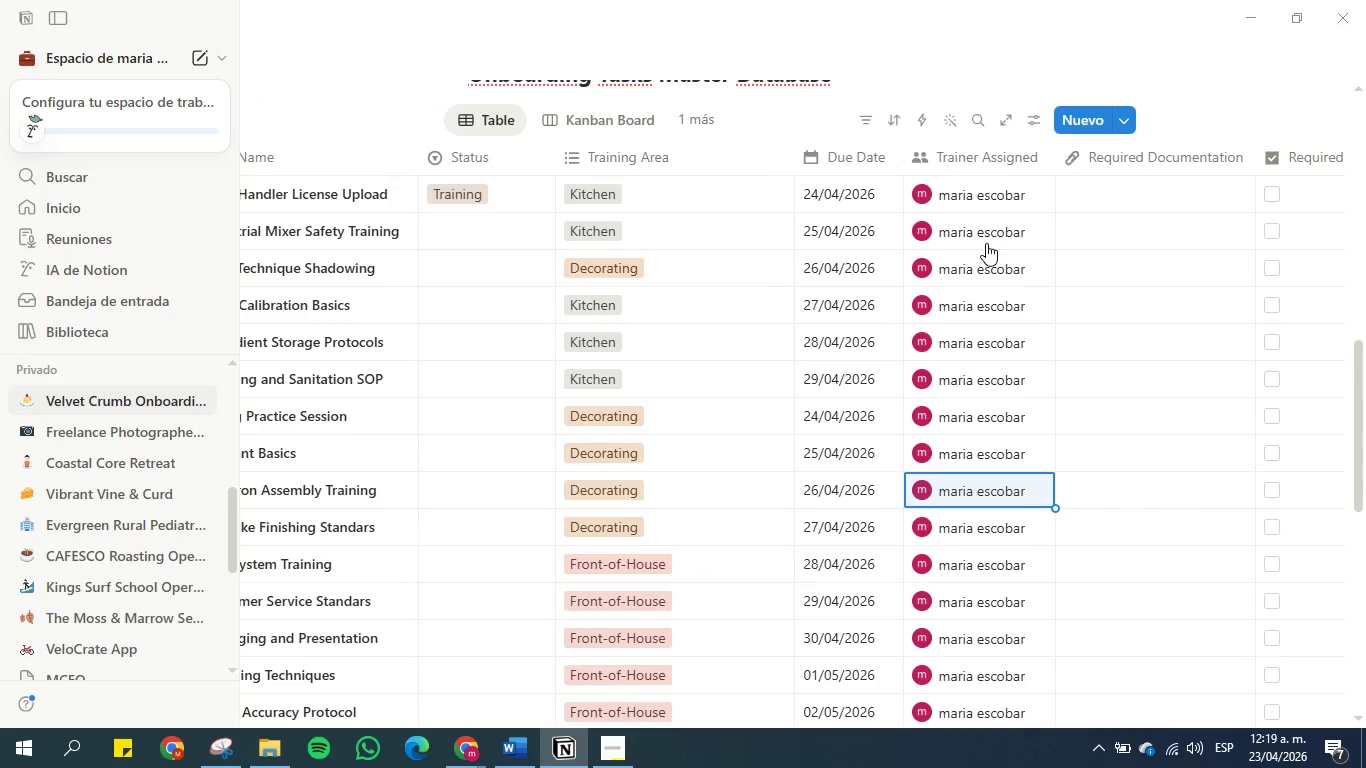 
key(ArrowUp)
 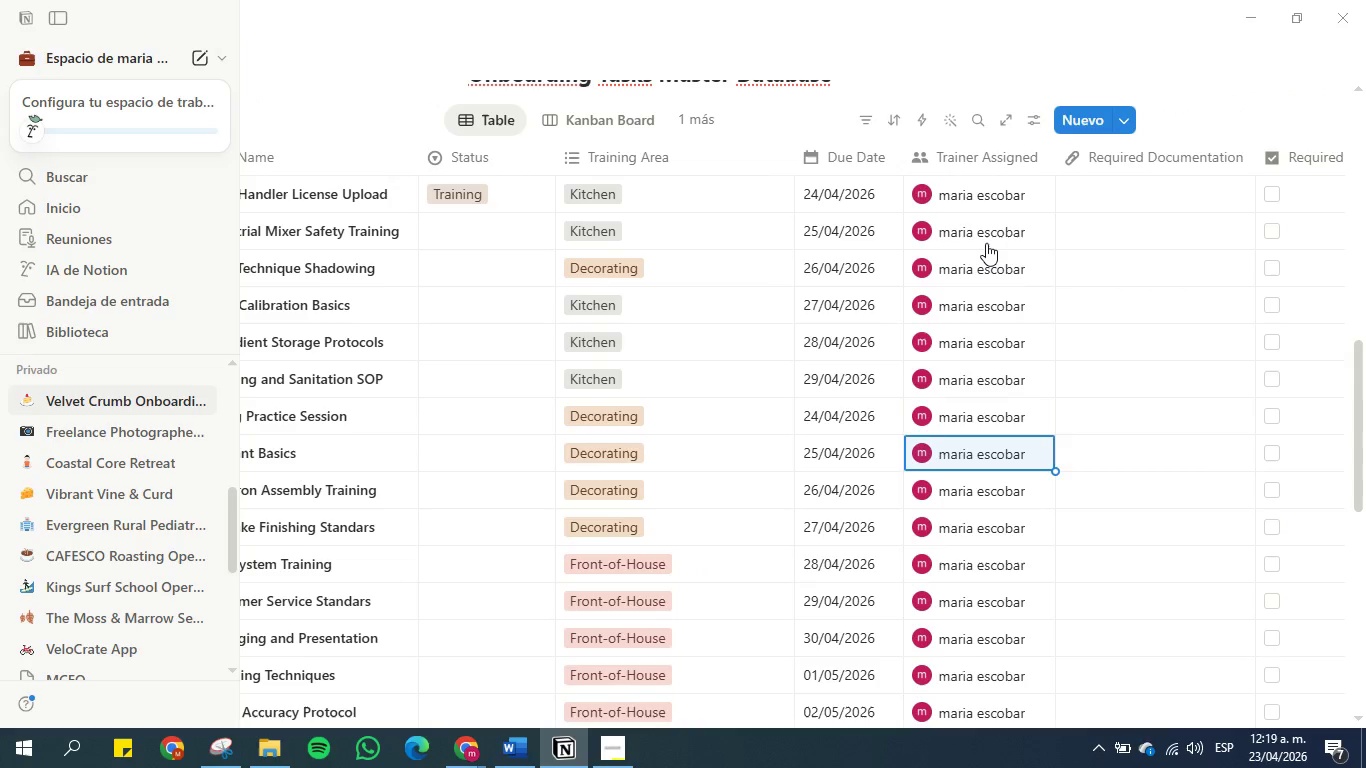 
key(ArrowUp)
 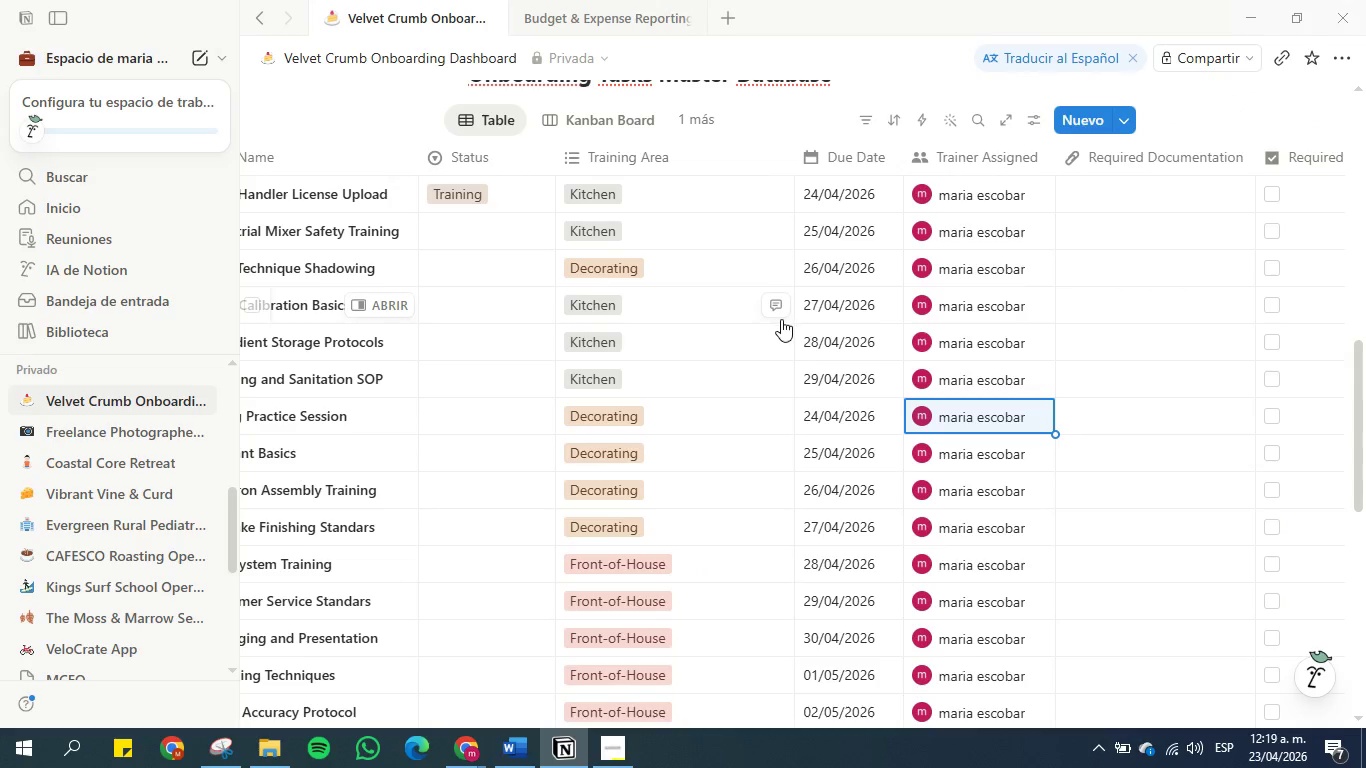 
wait(5.75)
 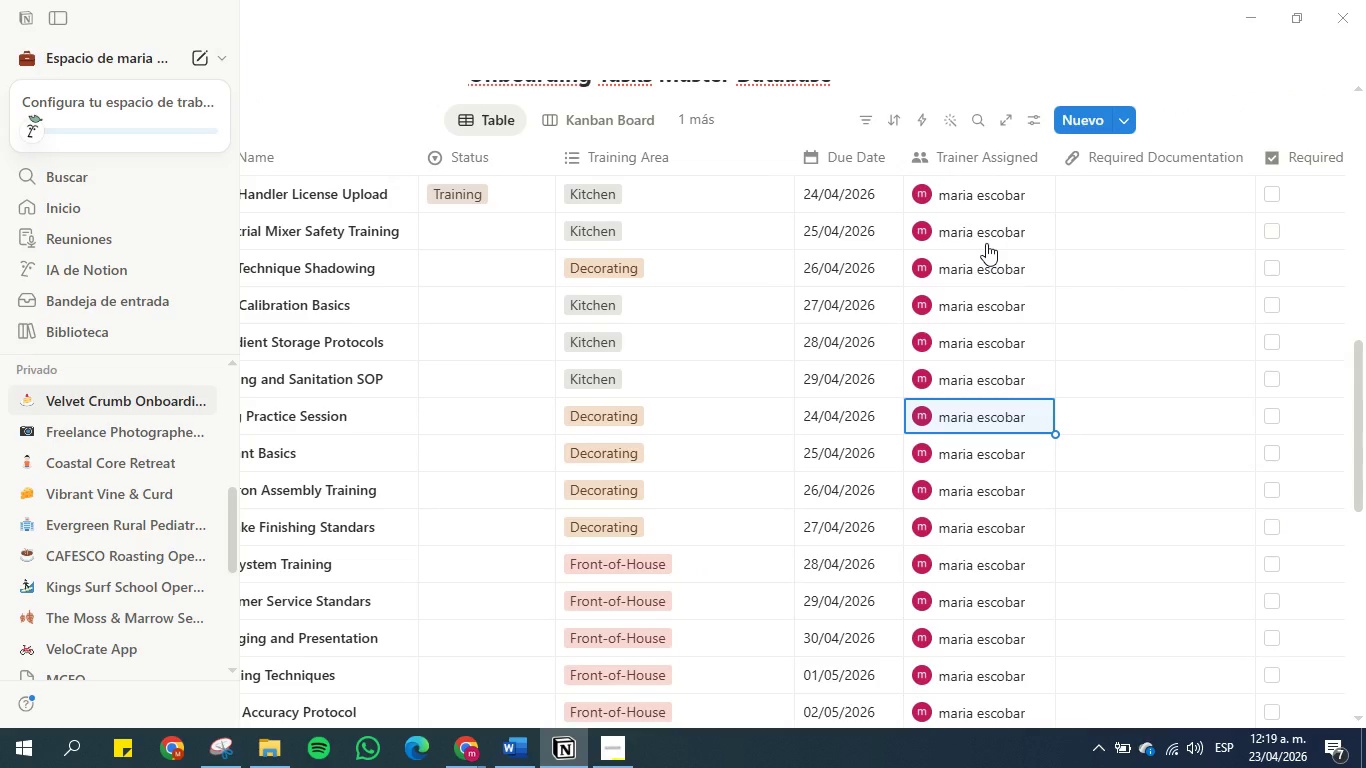 
scroll: coordinate [976, 297], scroll_direction: up, amount: 2.0
 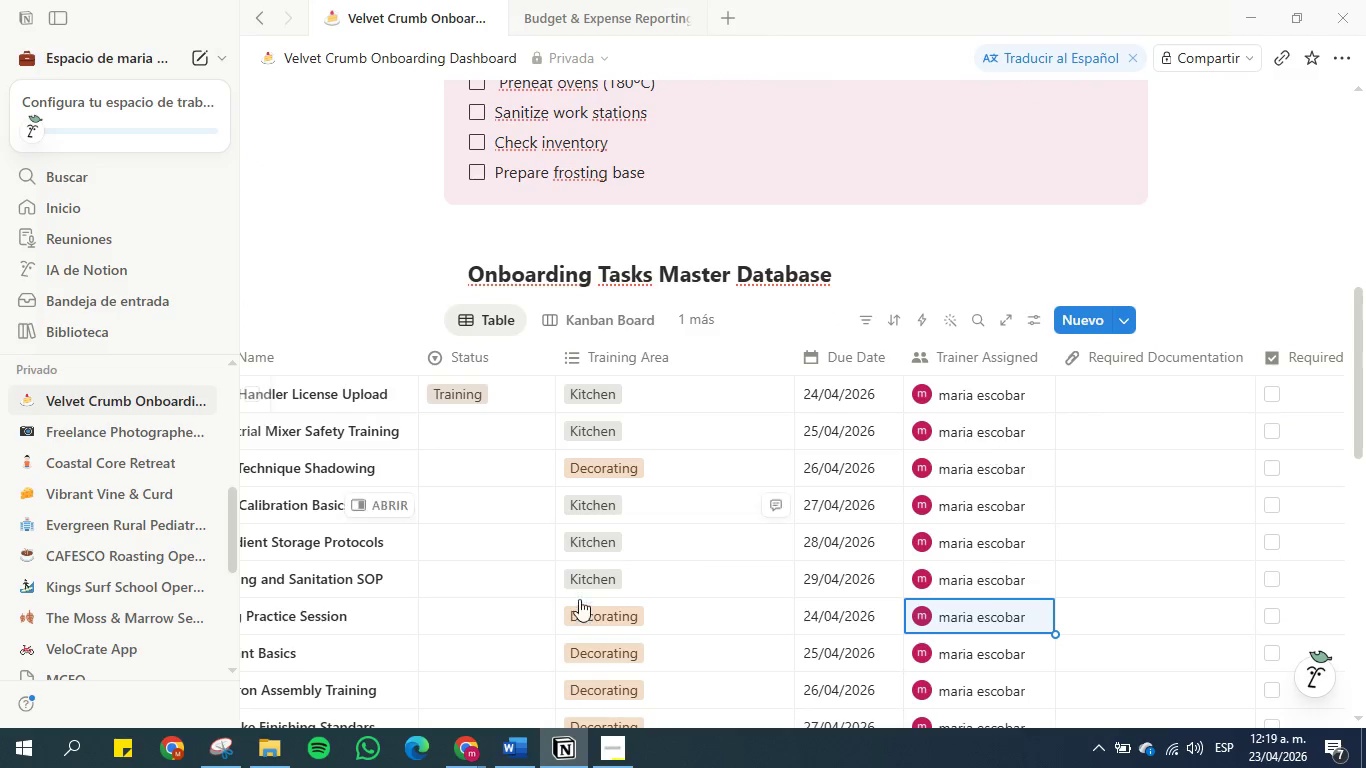 
scroll: coordinate [626, 655], scroll_direction: down, amount: 5.0
 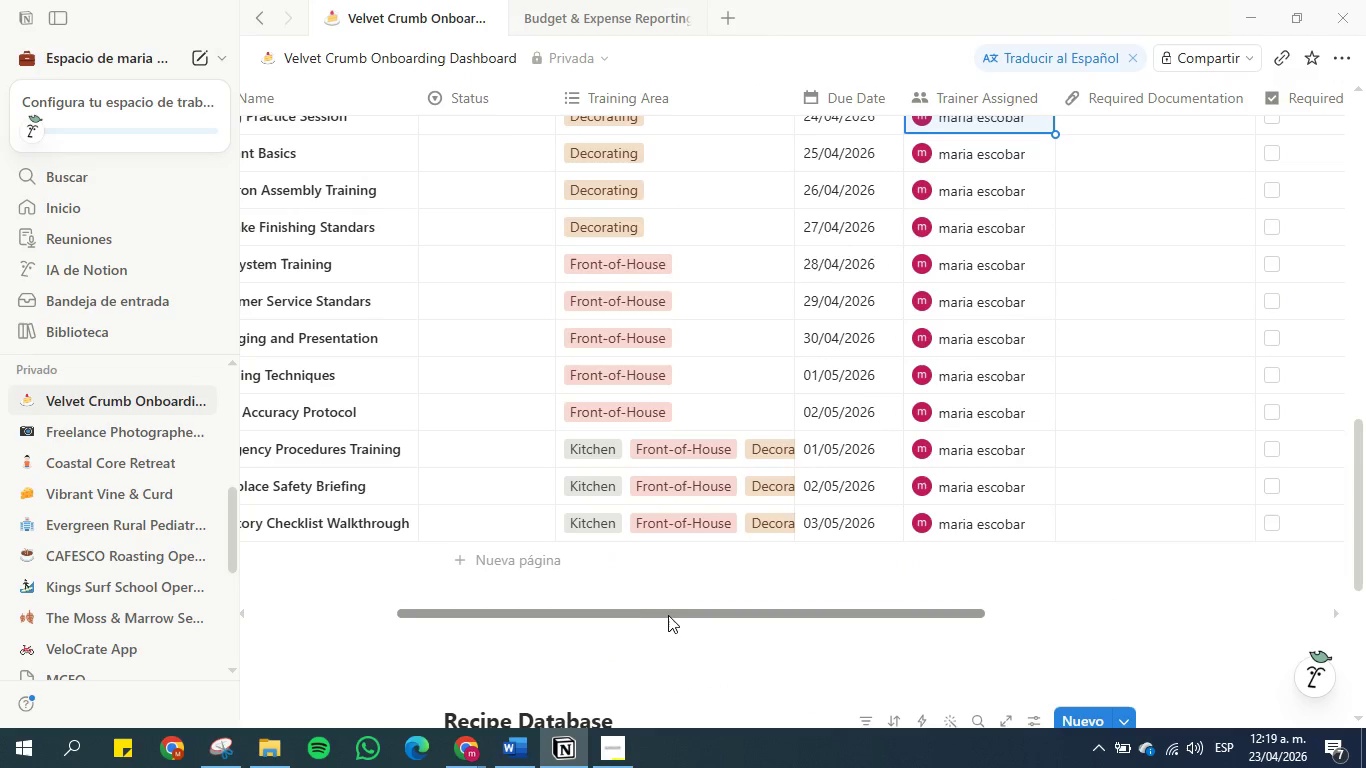 
left_click_drag(start_coordinate=[669, 613], to_coordinate=[874, 603])
 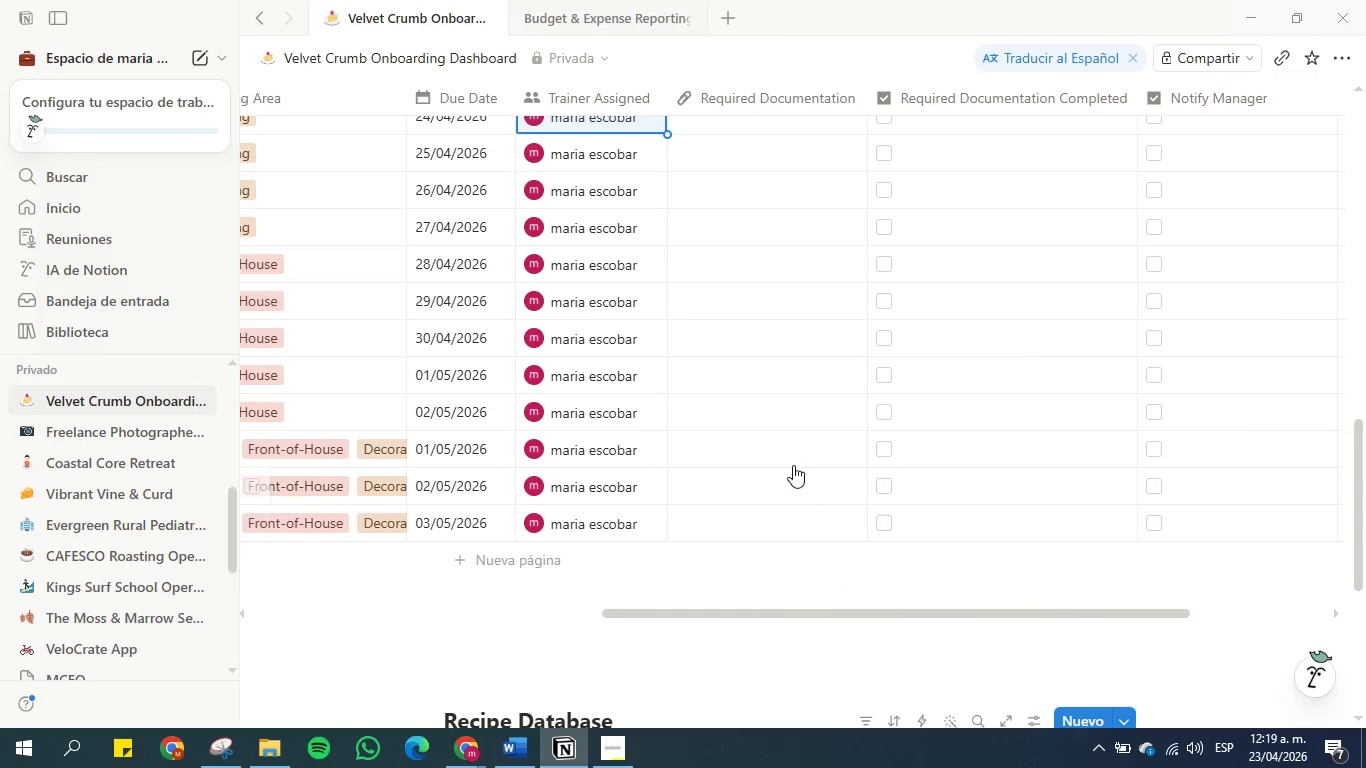 
scroll: coordinate [793, 462], scroll_direction: up, amount: 2.0
 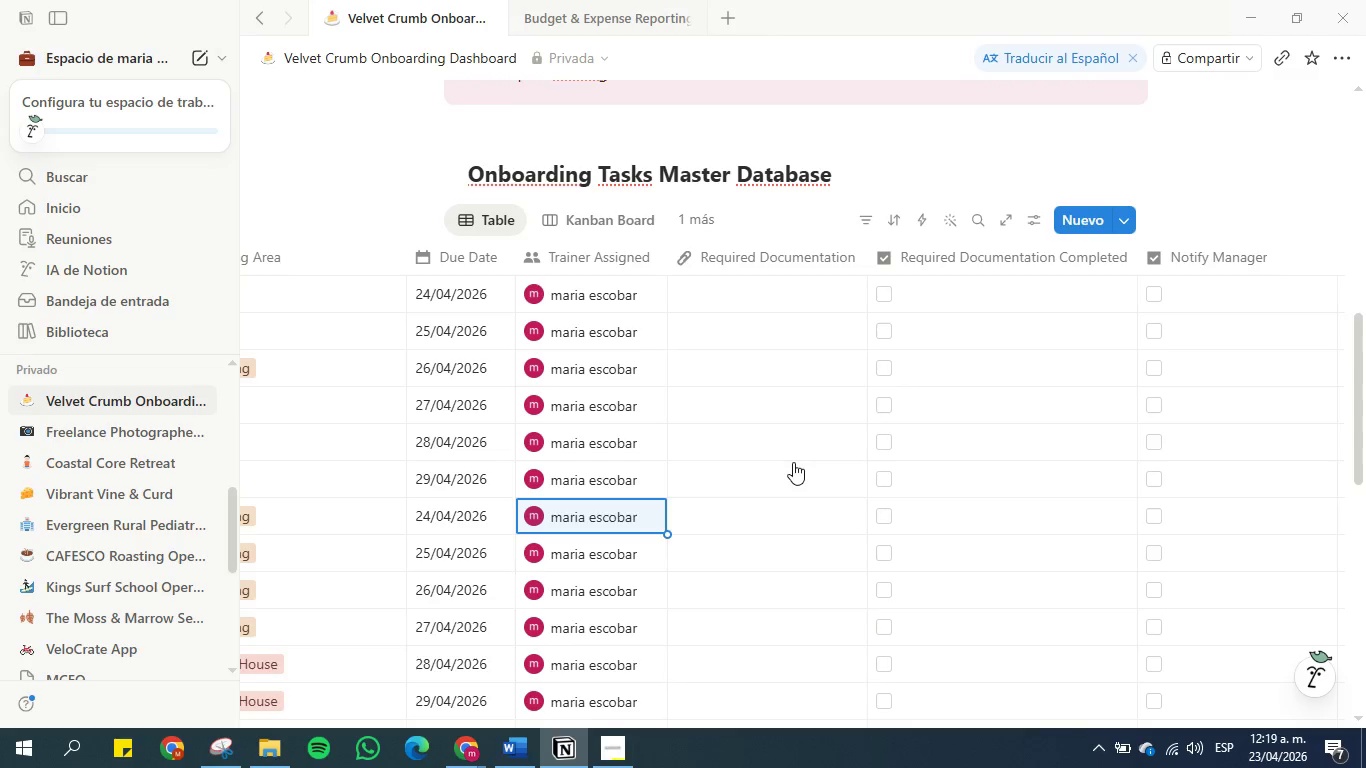 
wait(15.39)
 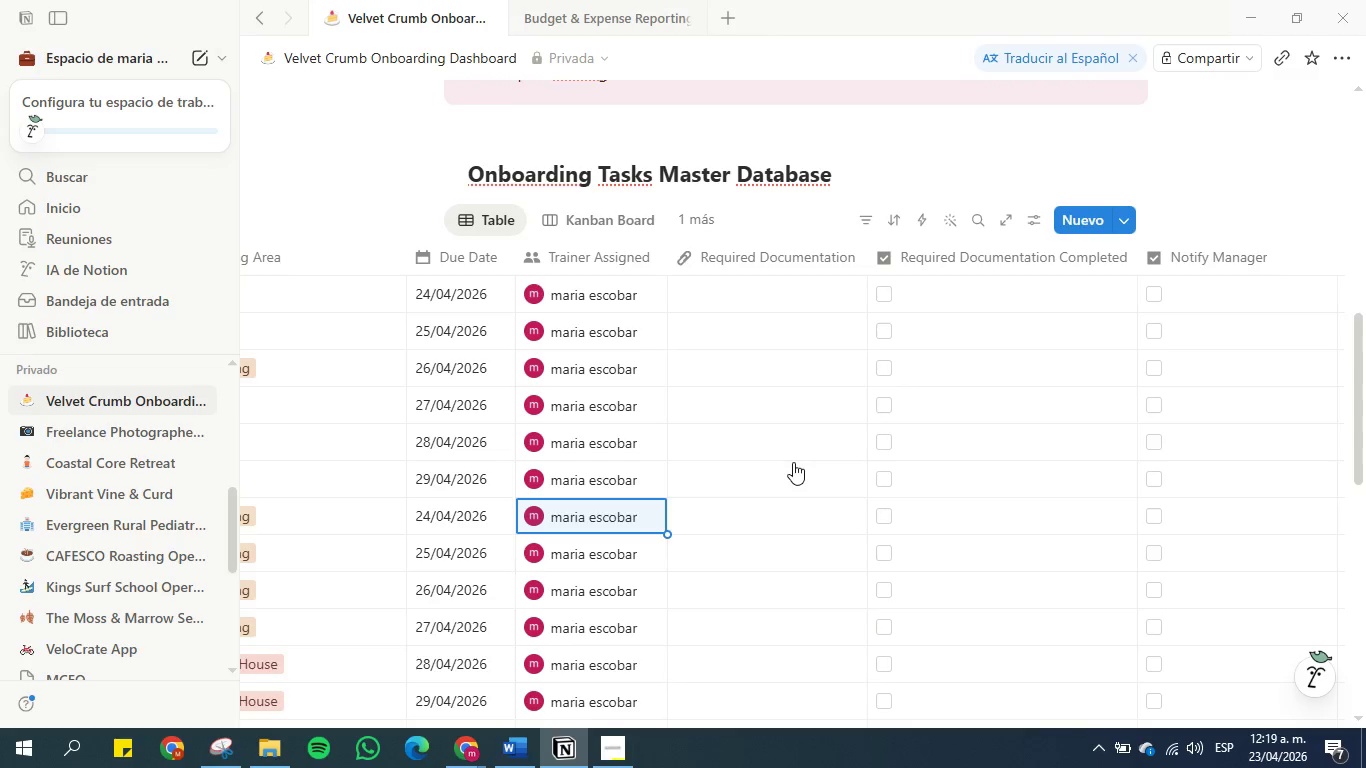 
left_click([915, 229])
 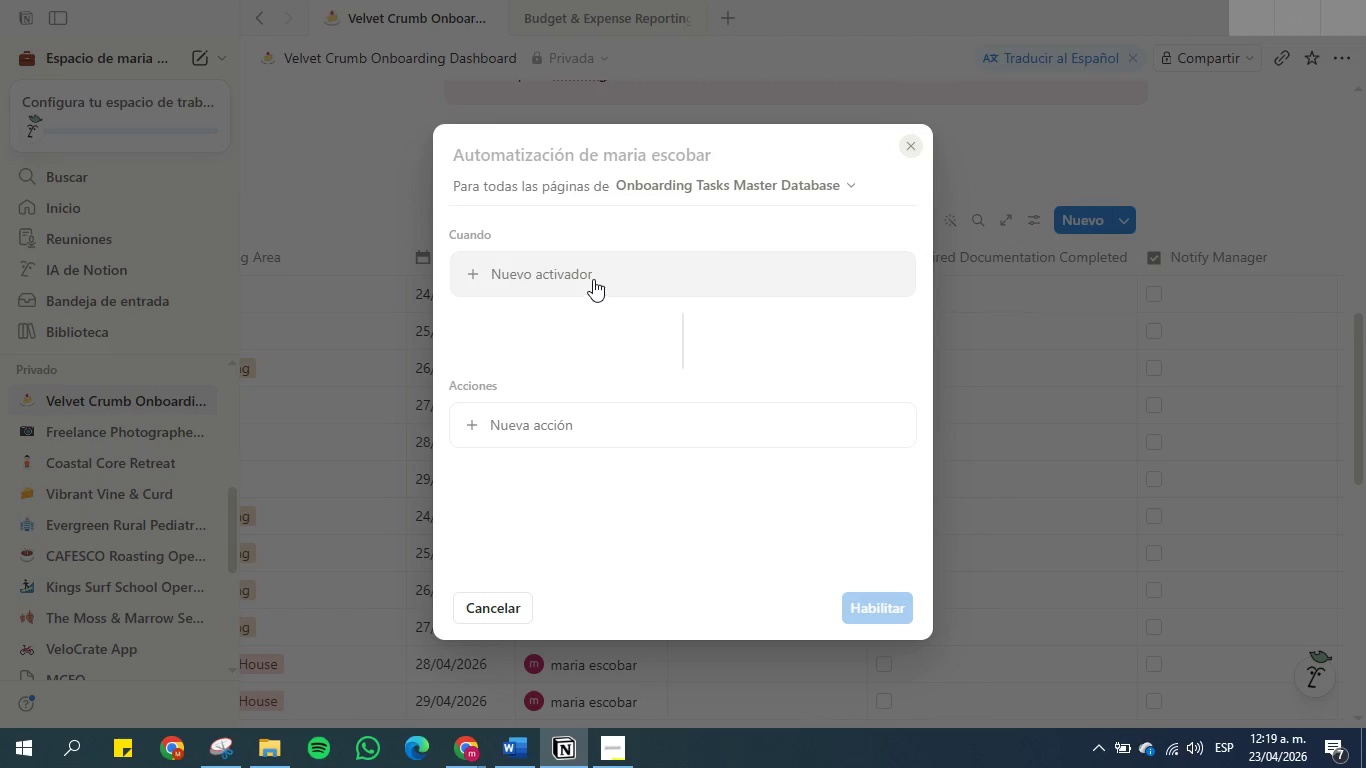 
wait(5.78)
 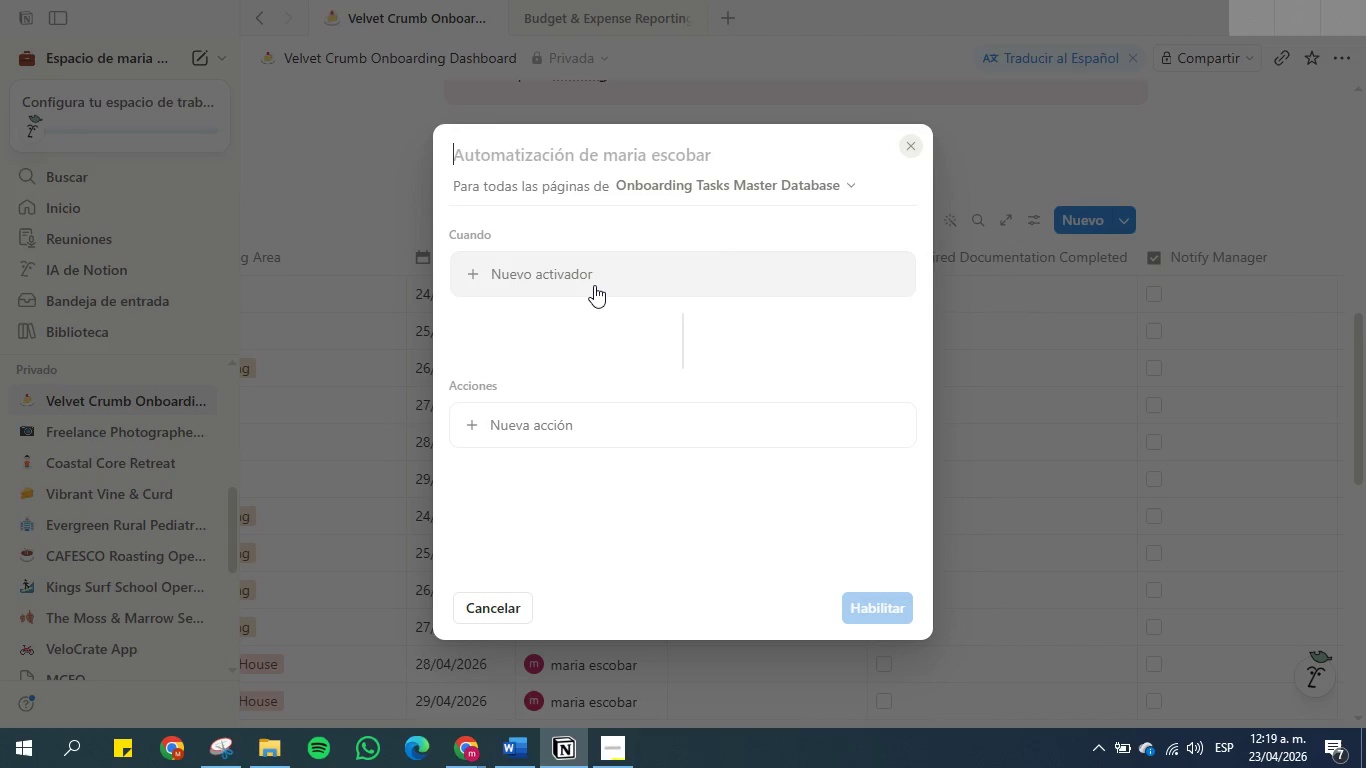 
left_click([594, 276])
 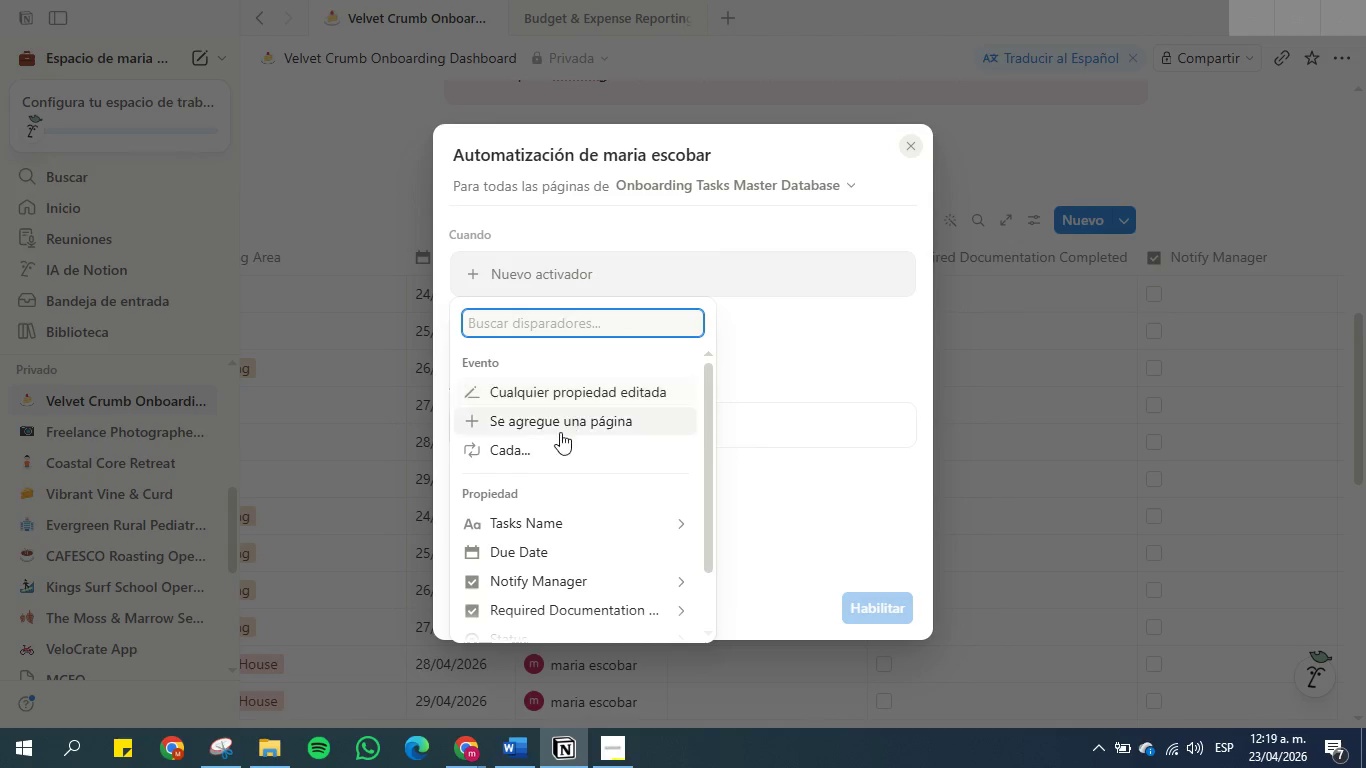 
scroll: coordinate [552, 504], scroll_direction: down, amount: 1.0
 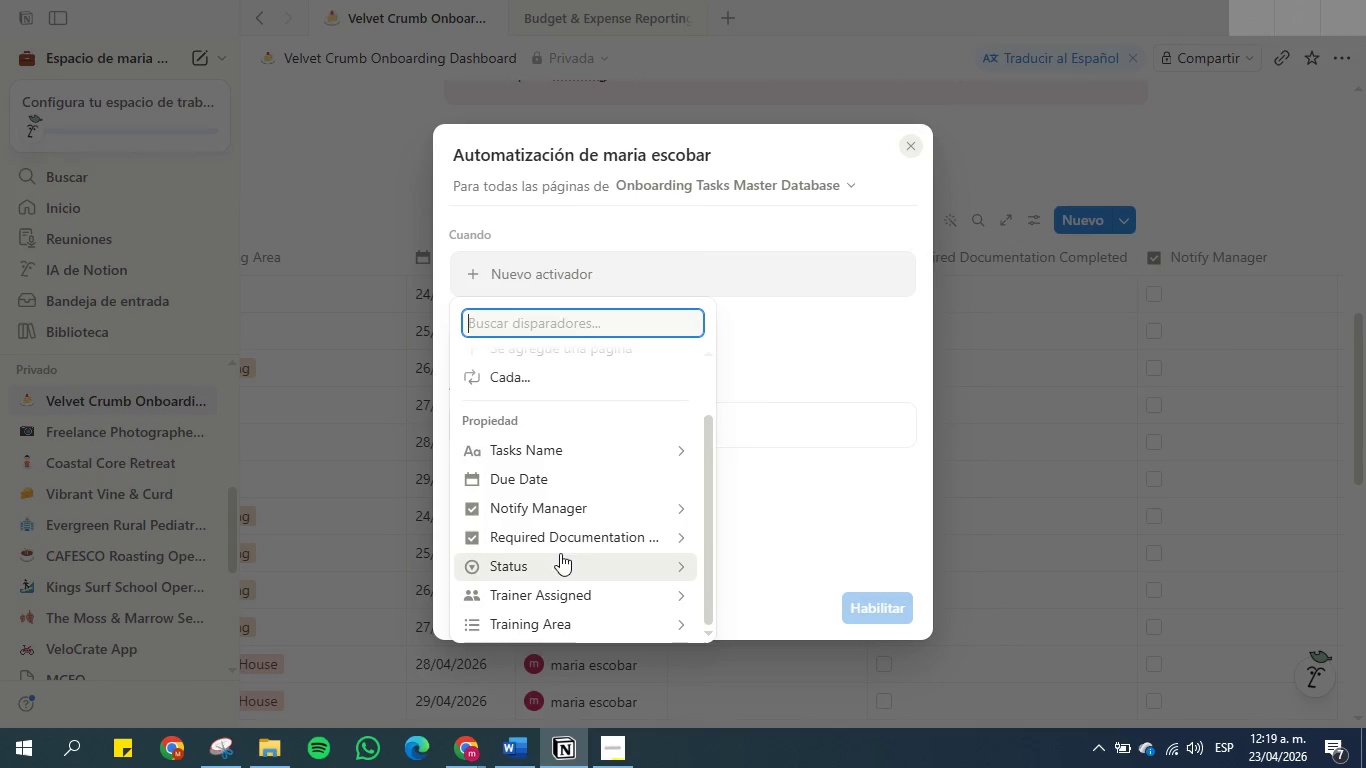 
left_click([564, 562])
 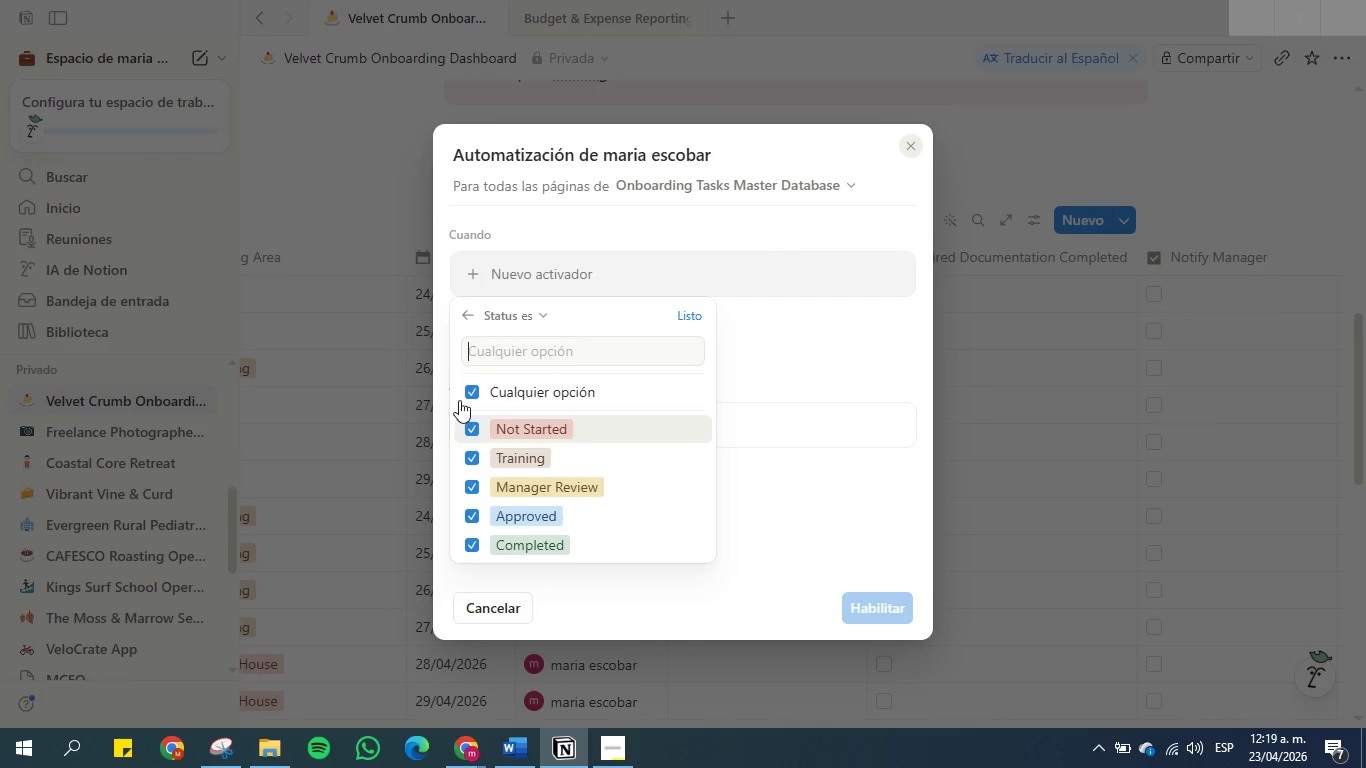 
left_click([471, 387])
 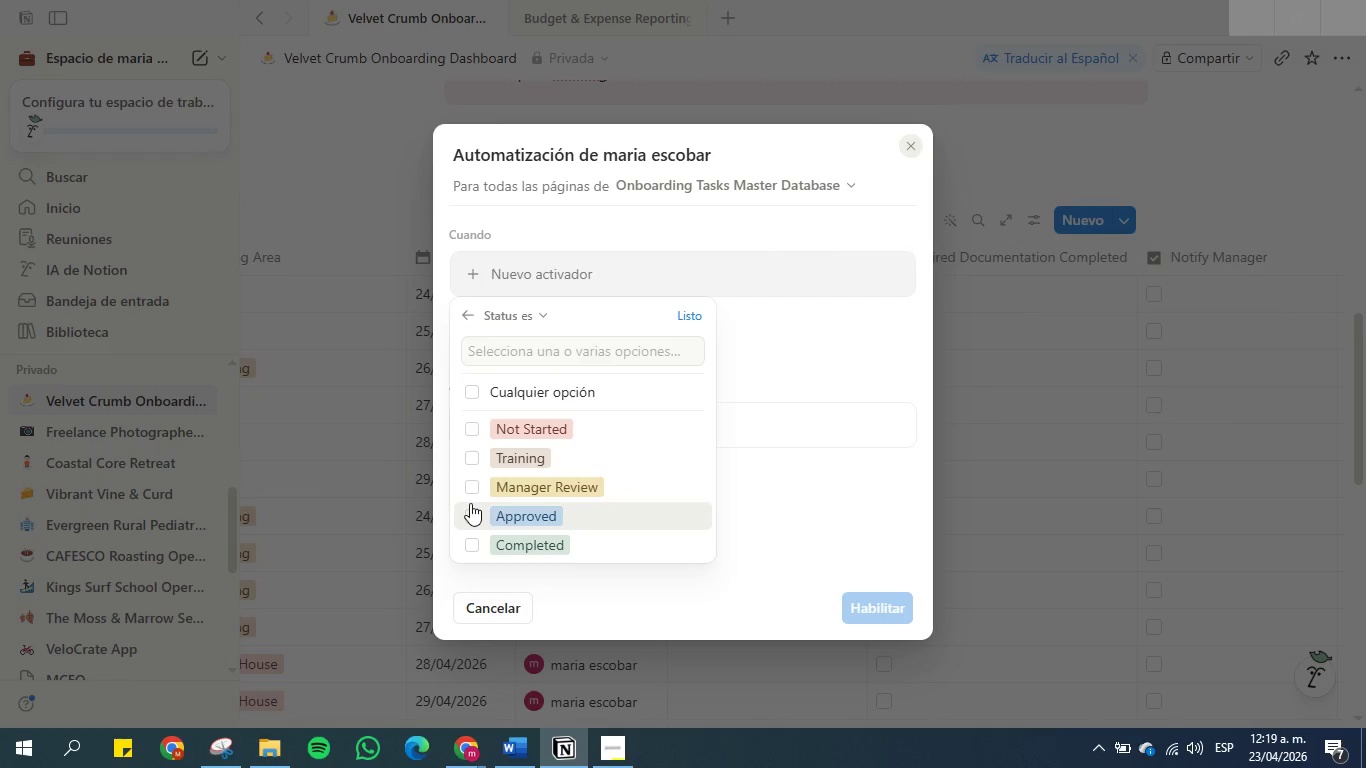 
left_click([473, 489])
 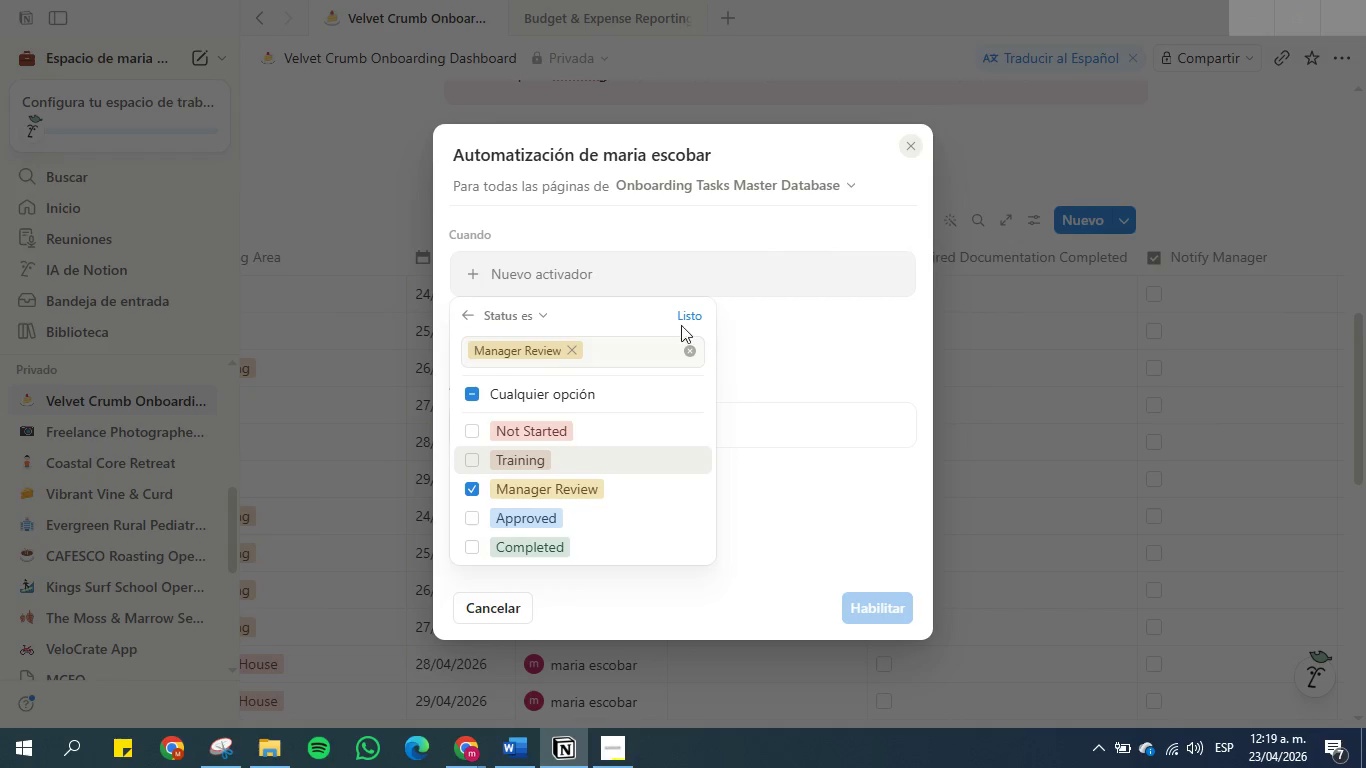 
left_click([684, 317])
 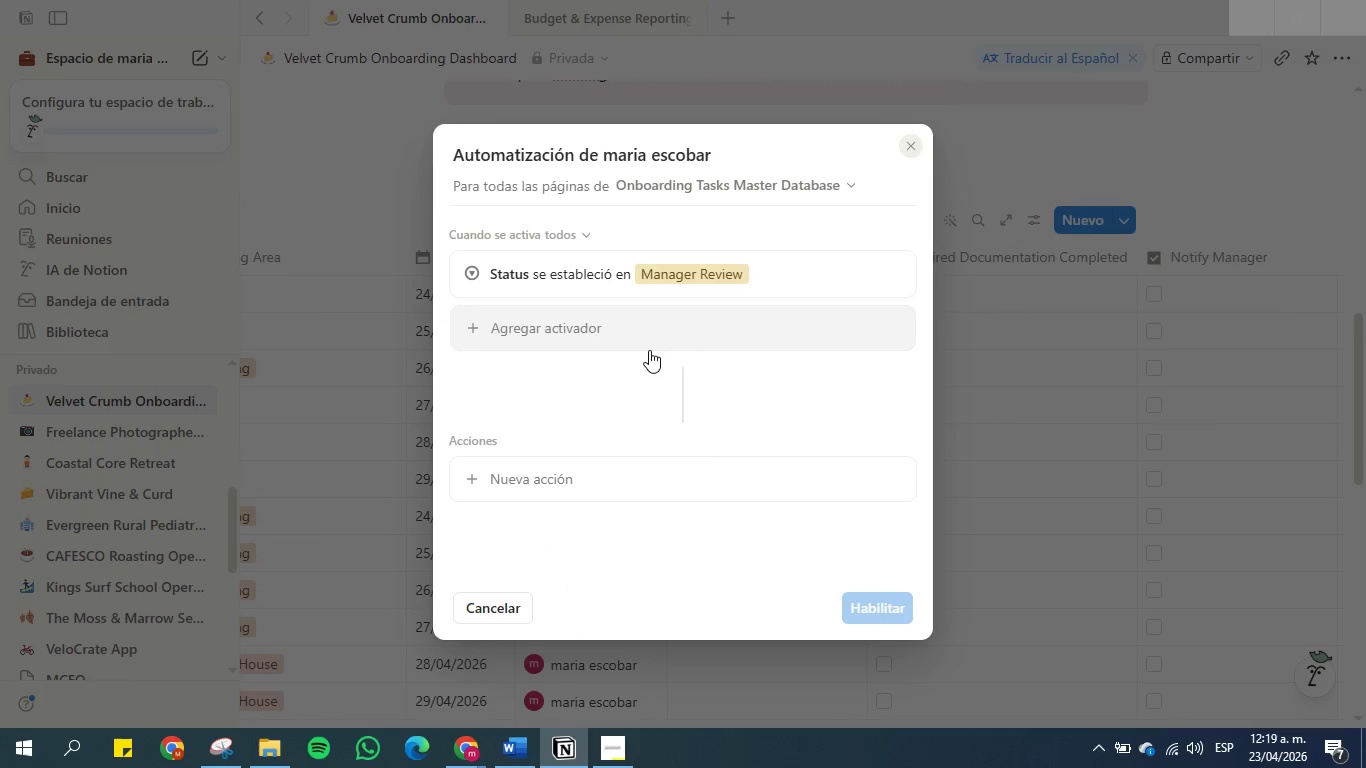 
left_click([508, 484])
 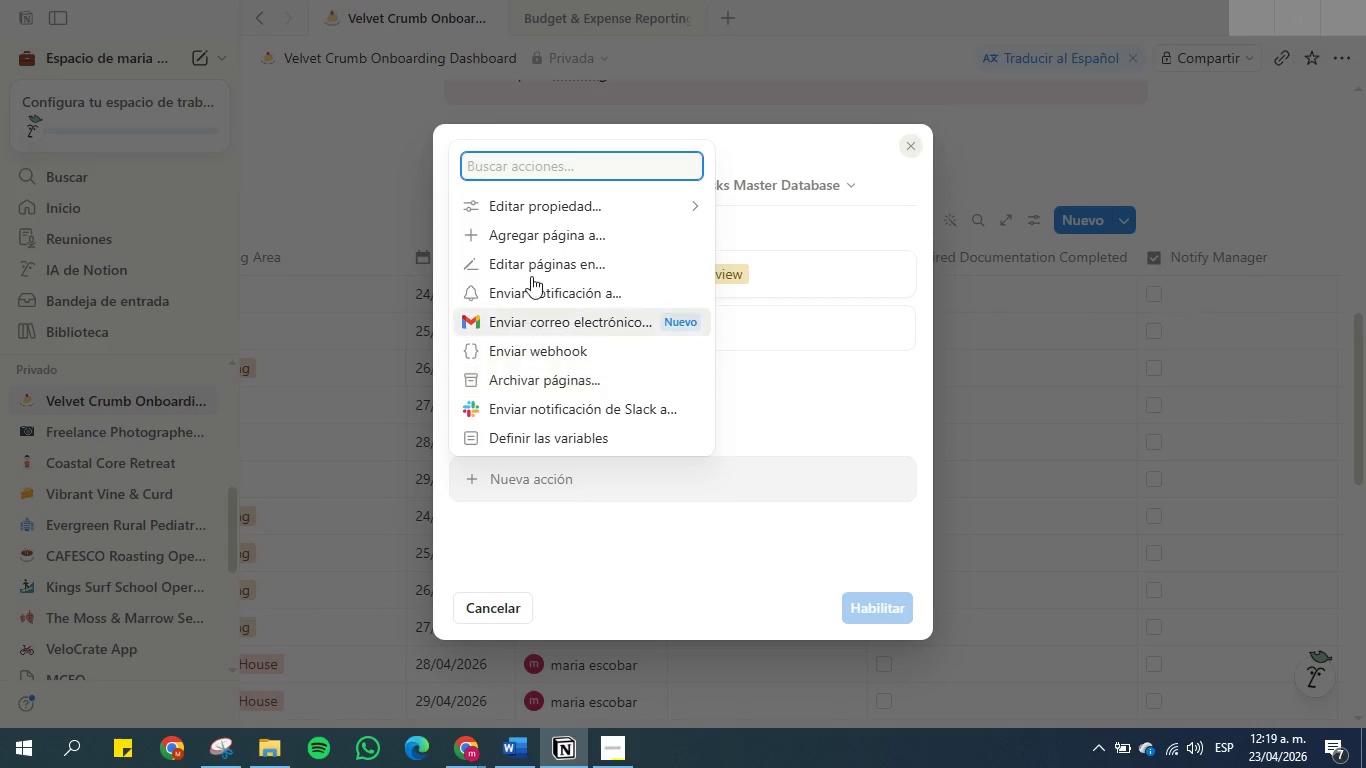 
left_click([546, 201])
 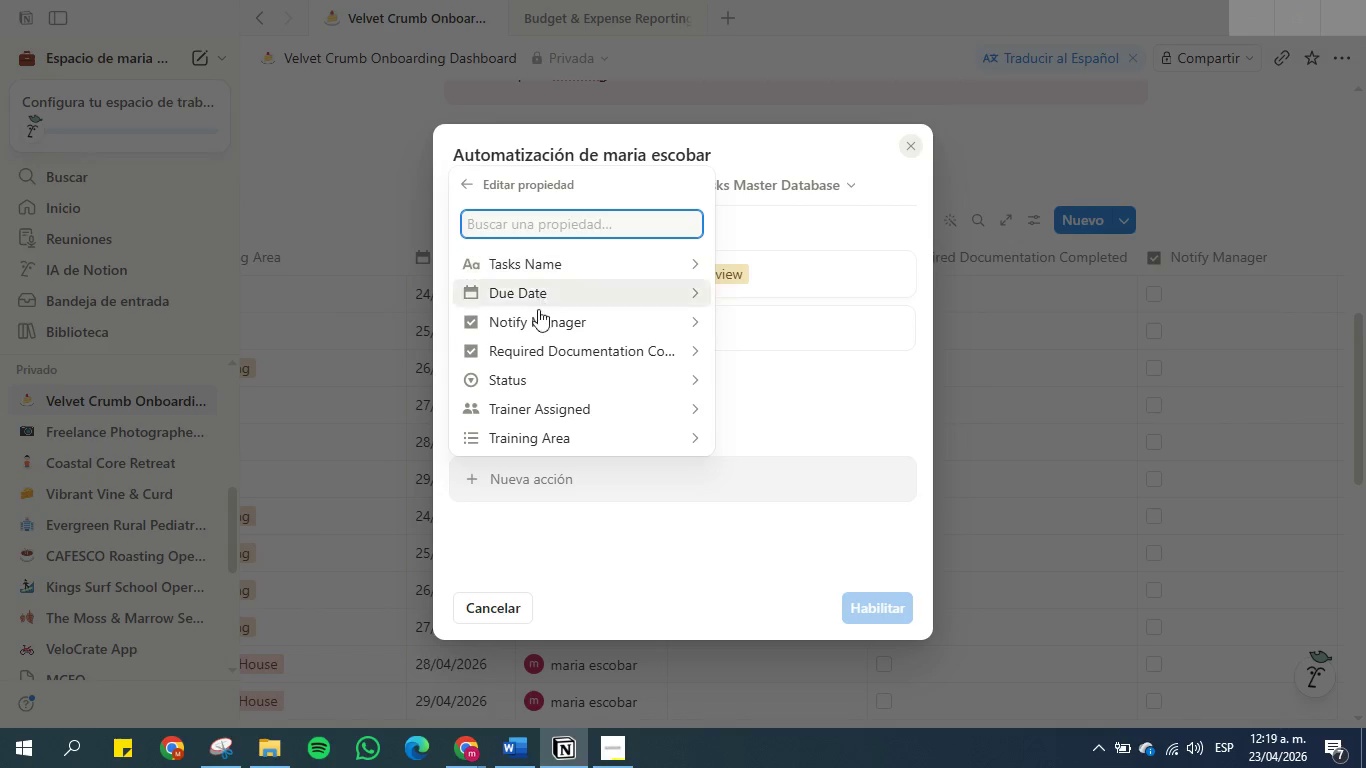 
left_click([538, 315])
 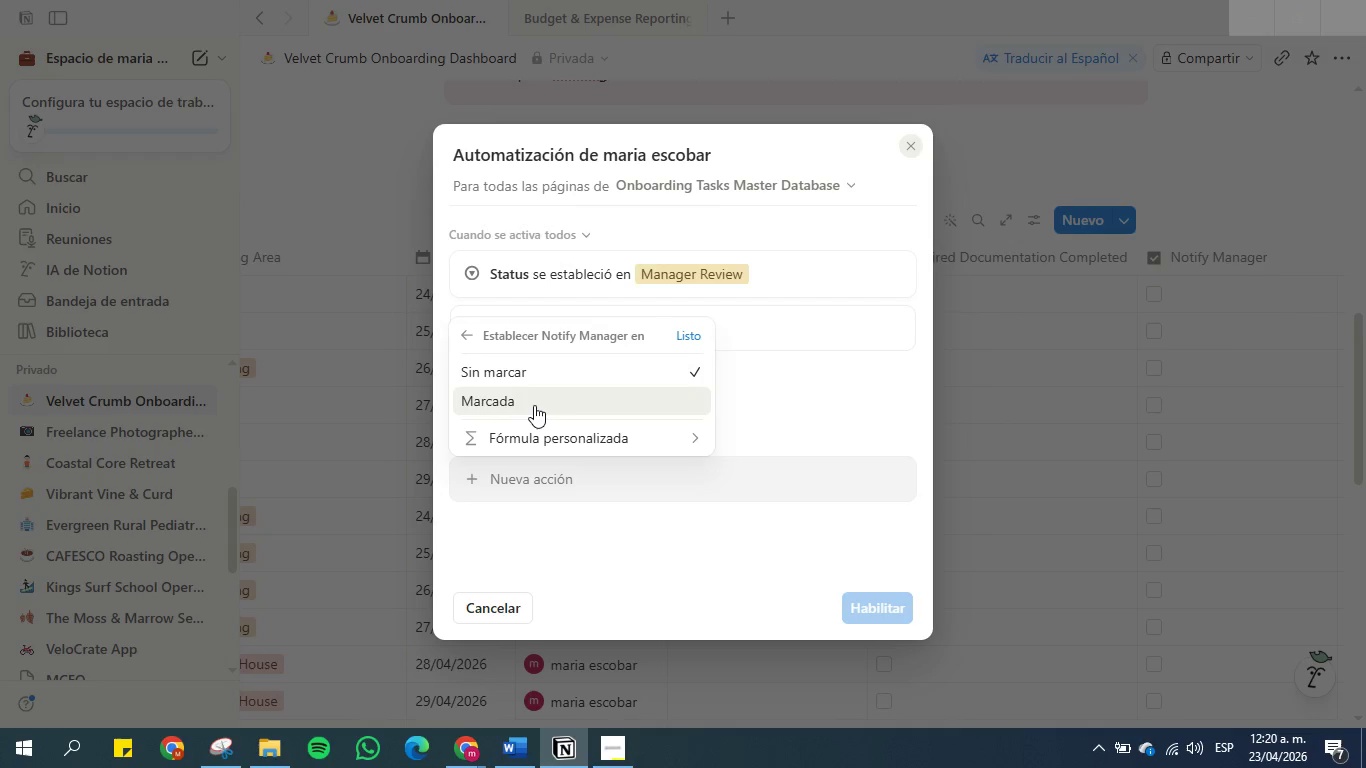 
wait(8.41)
 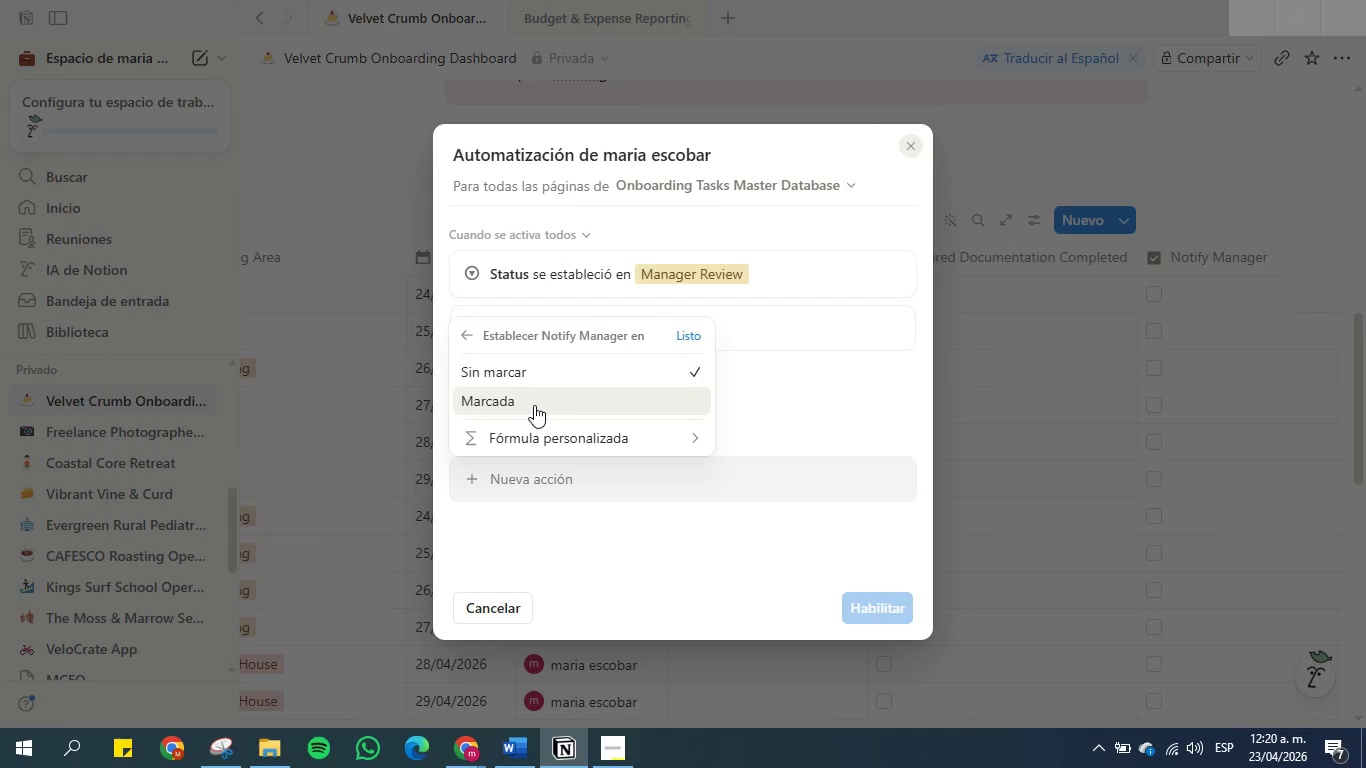 
left_click([534, 405])
 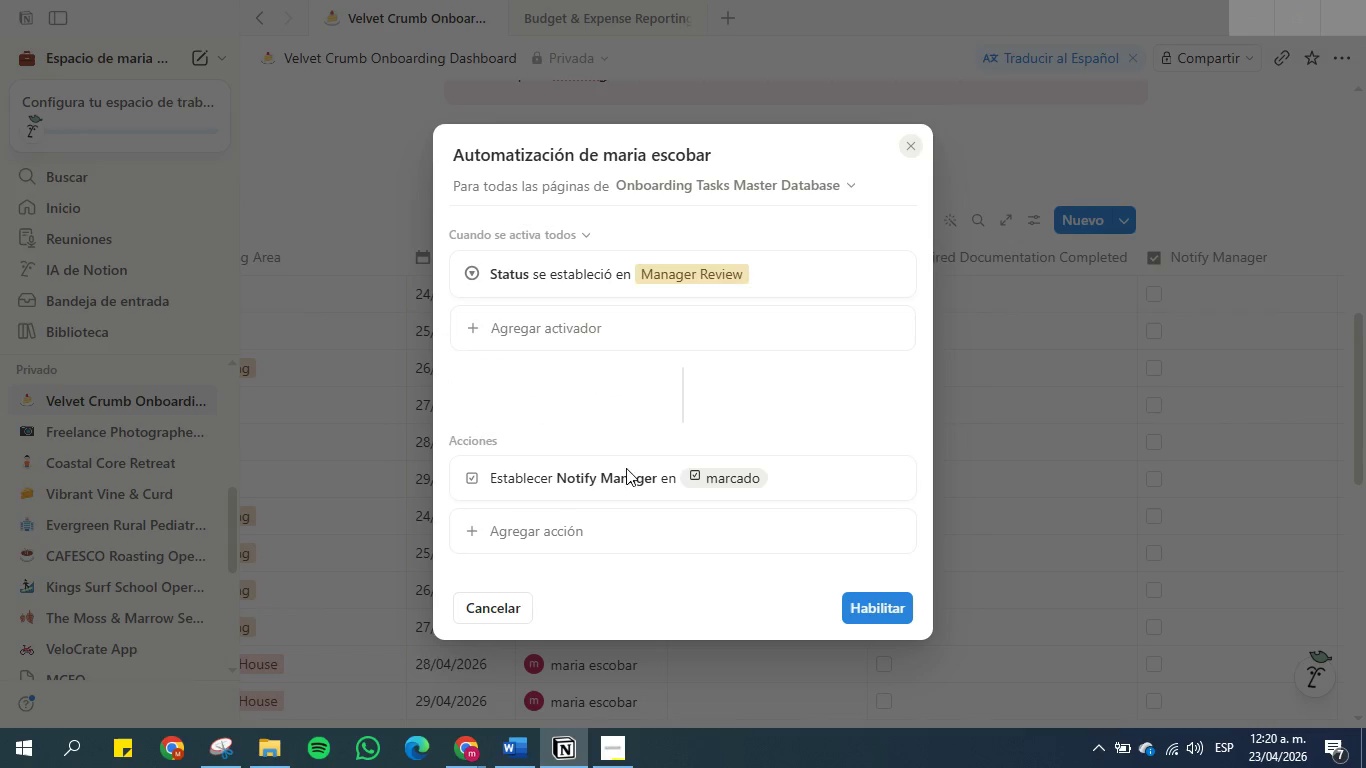 
left_click([518, 756])
 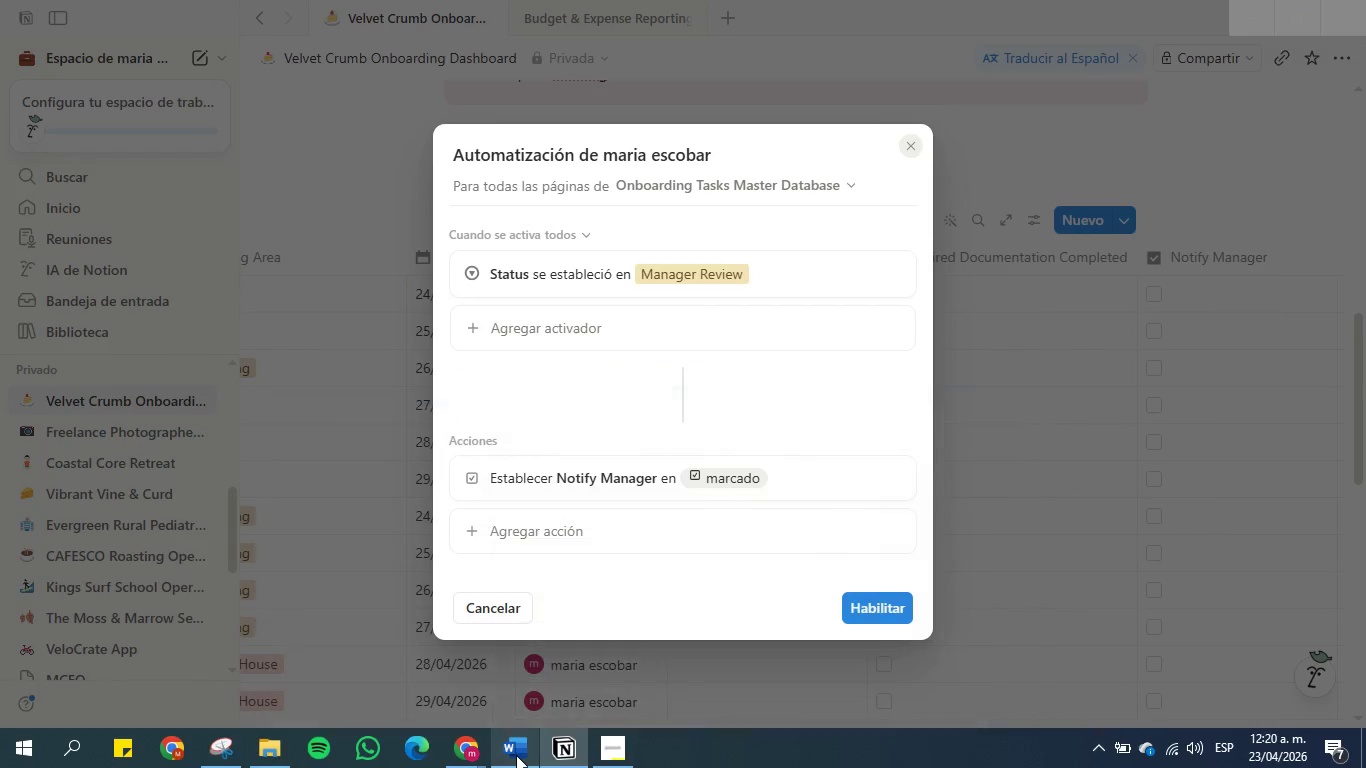 
right_click([518, 756])
 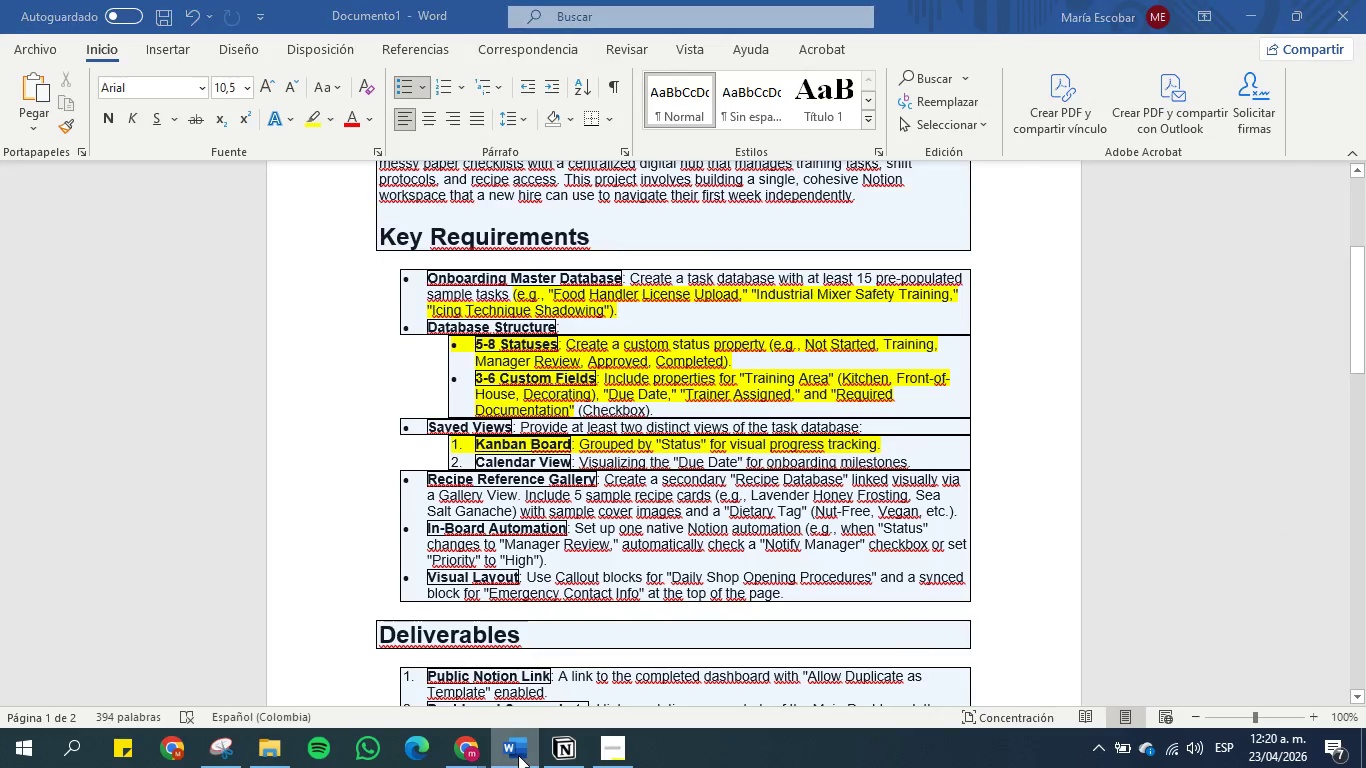 
left_click([516, 755])
 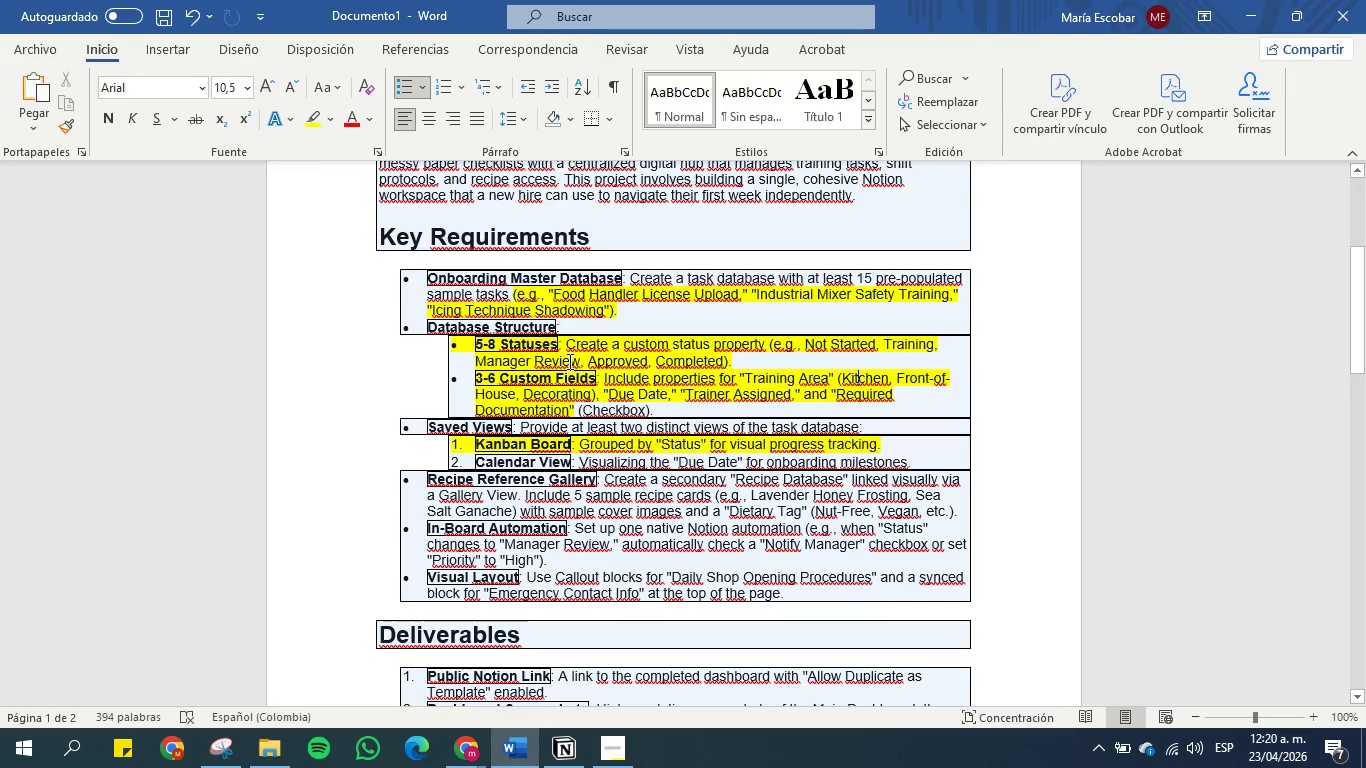 
scroll: coordinate [586, 417], scroll_direction: down, amount: 1.0
 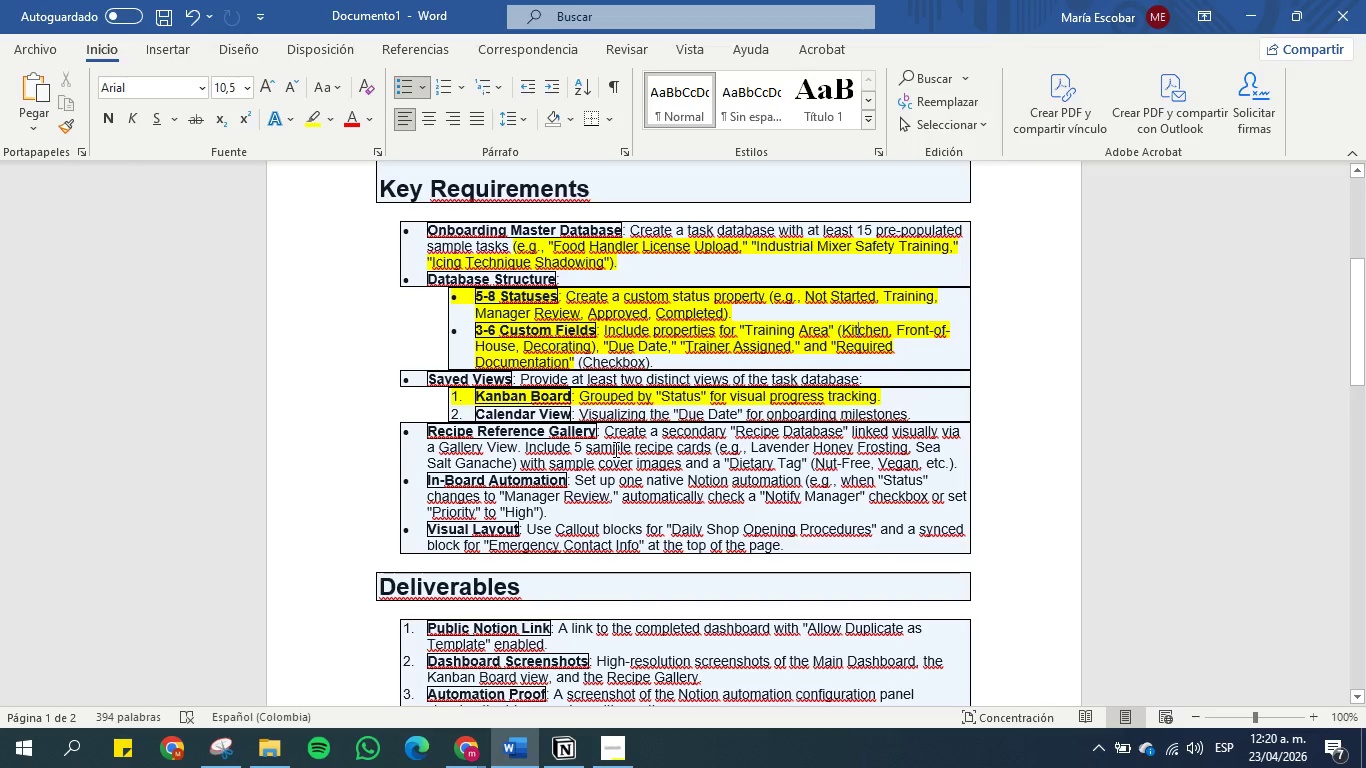 
wait(8.64)
 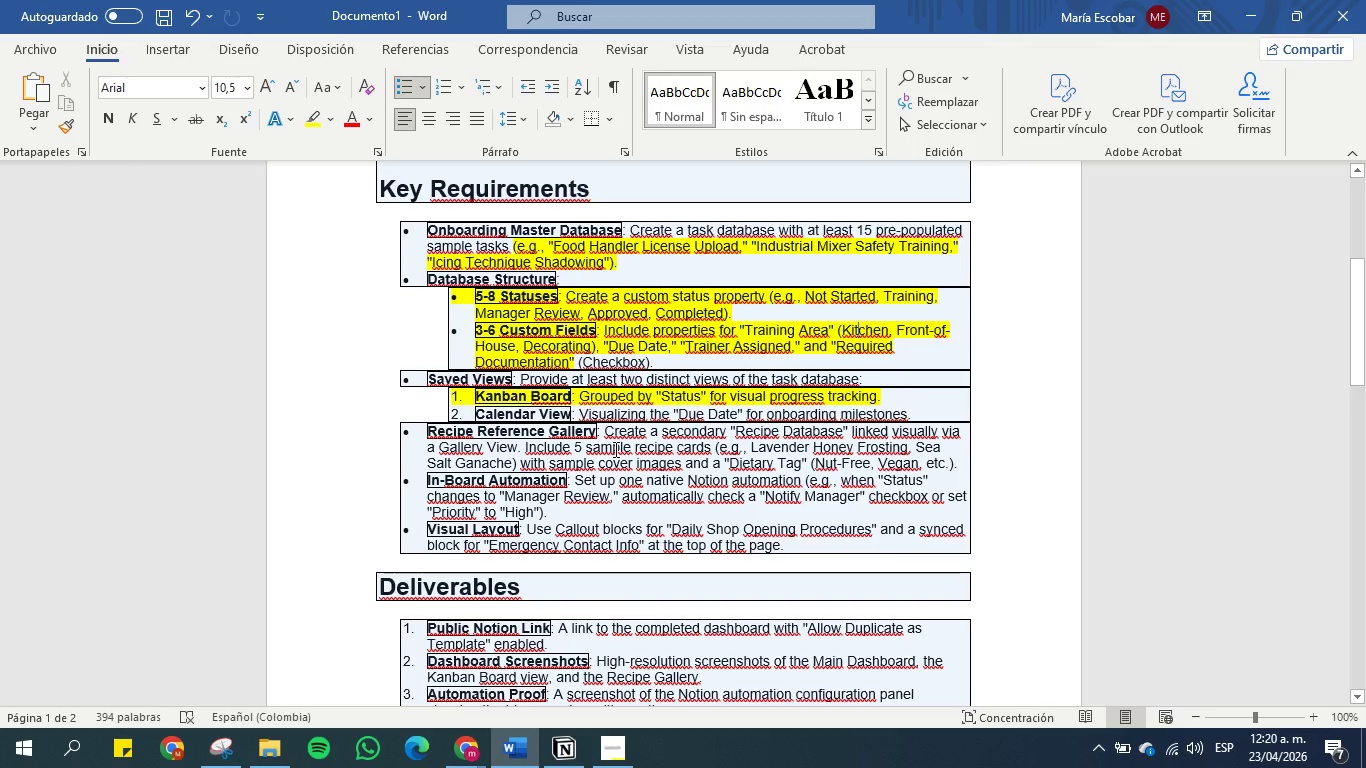 
left_click_drag(start_coordinate=[844, 478], to_coordinate=[927, 498])
 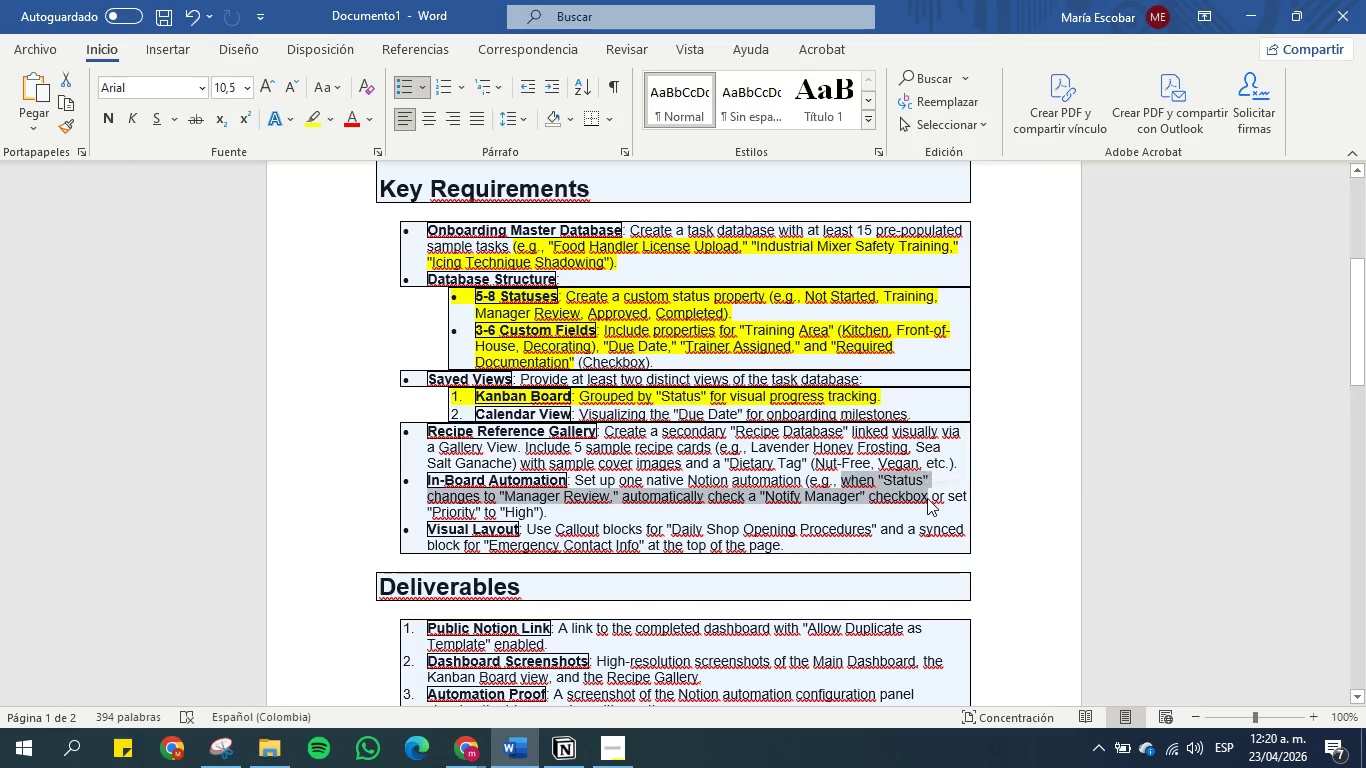 
key(Control+C)
 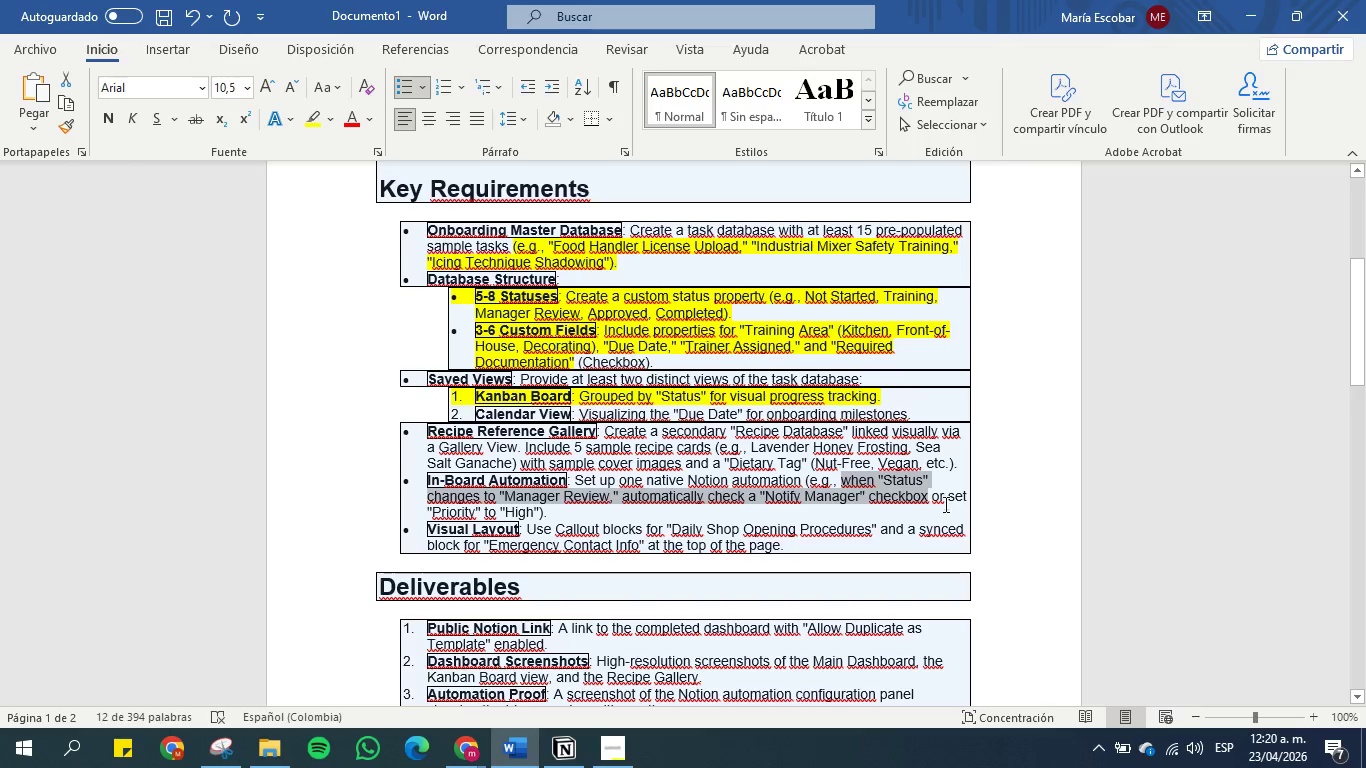 
mouse_move([510, 750])
 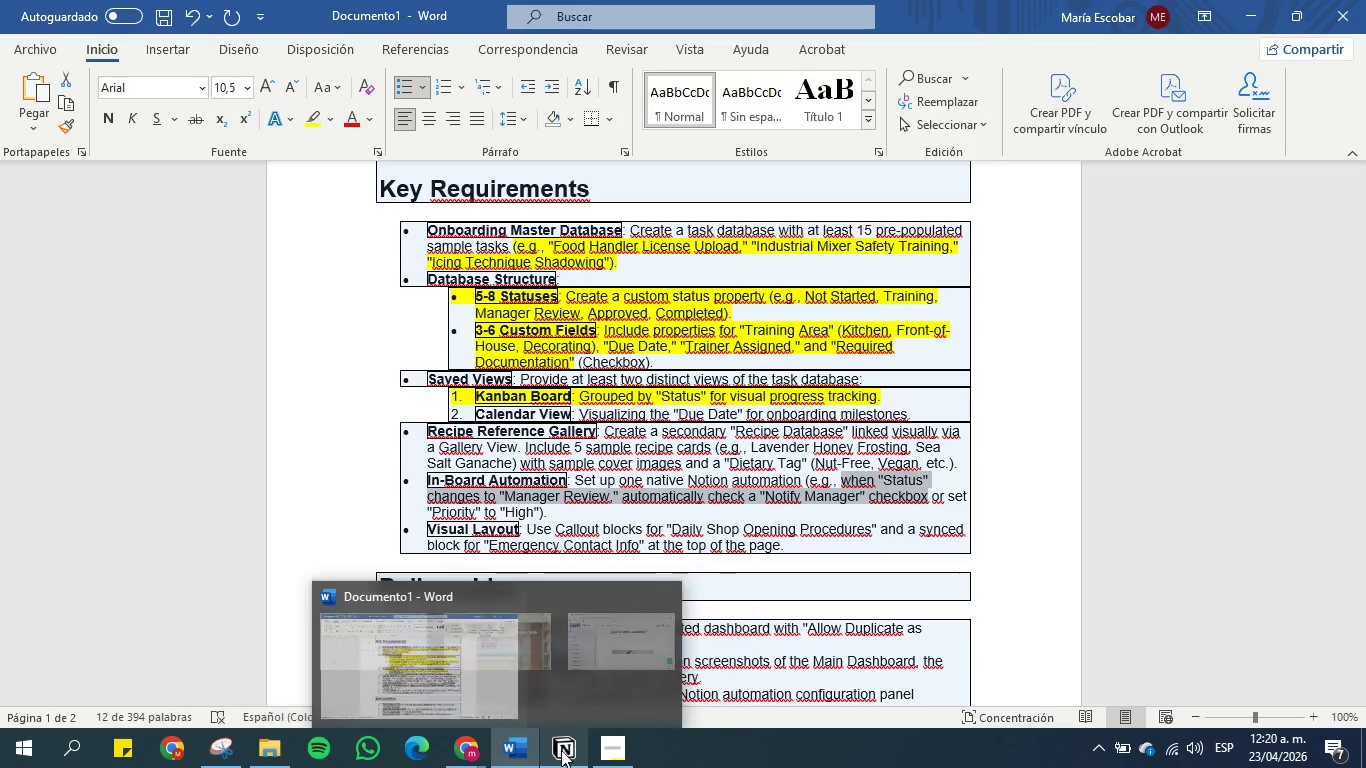 
left_click([561, 750])
 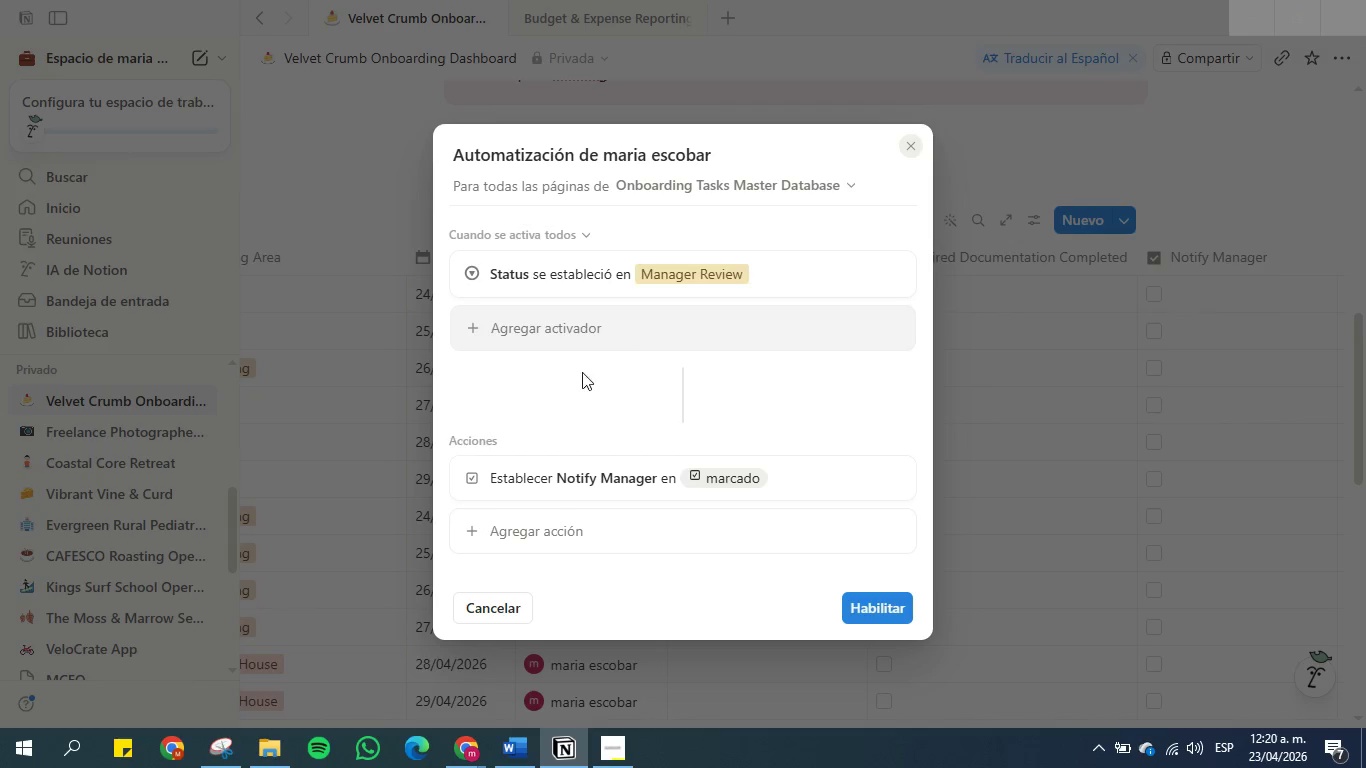 
left_click([596, 155])
 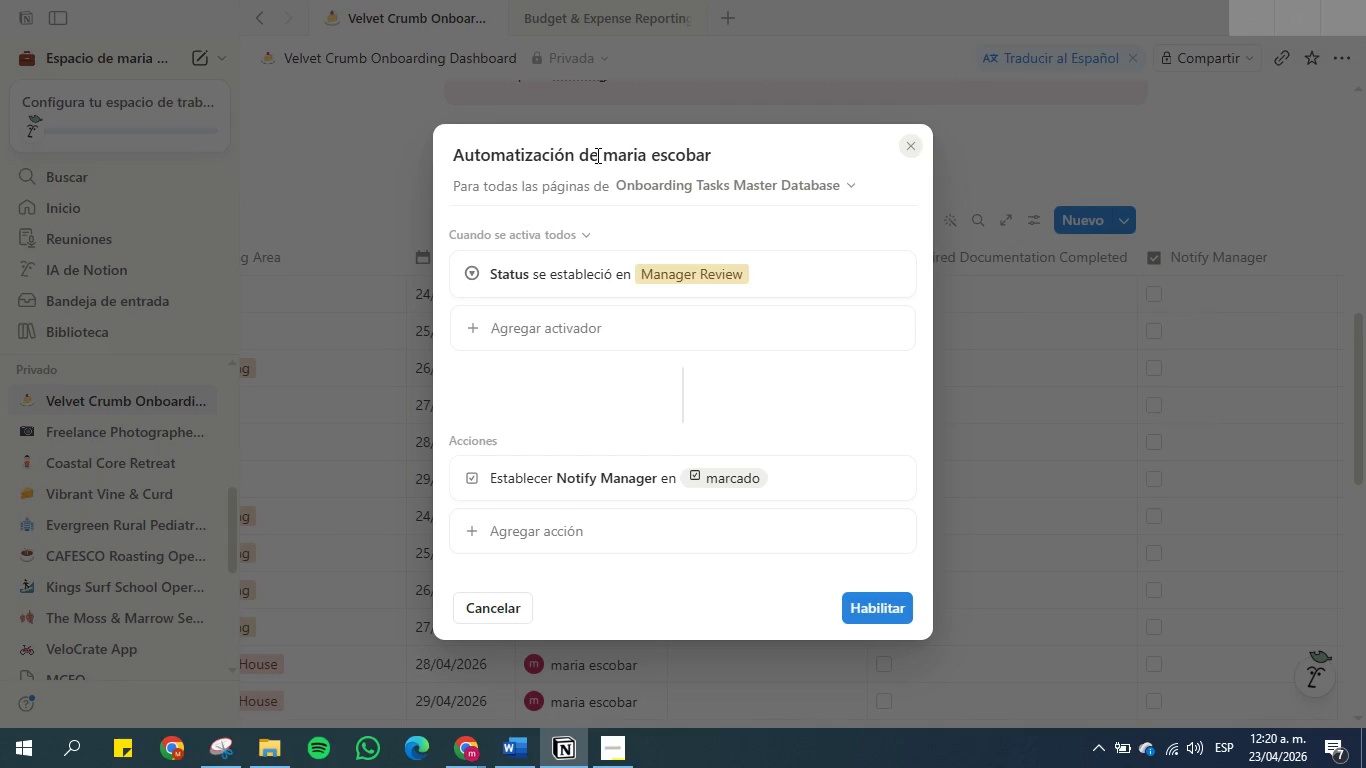 
double_click([596, 155])
 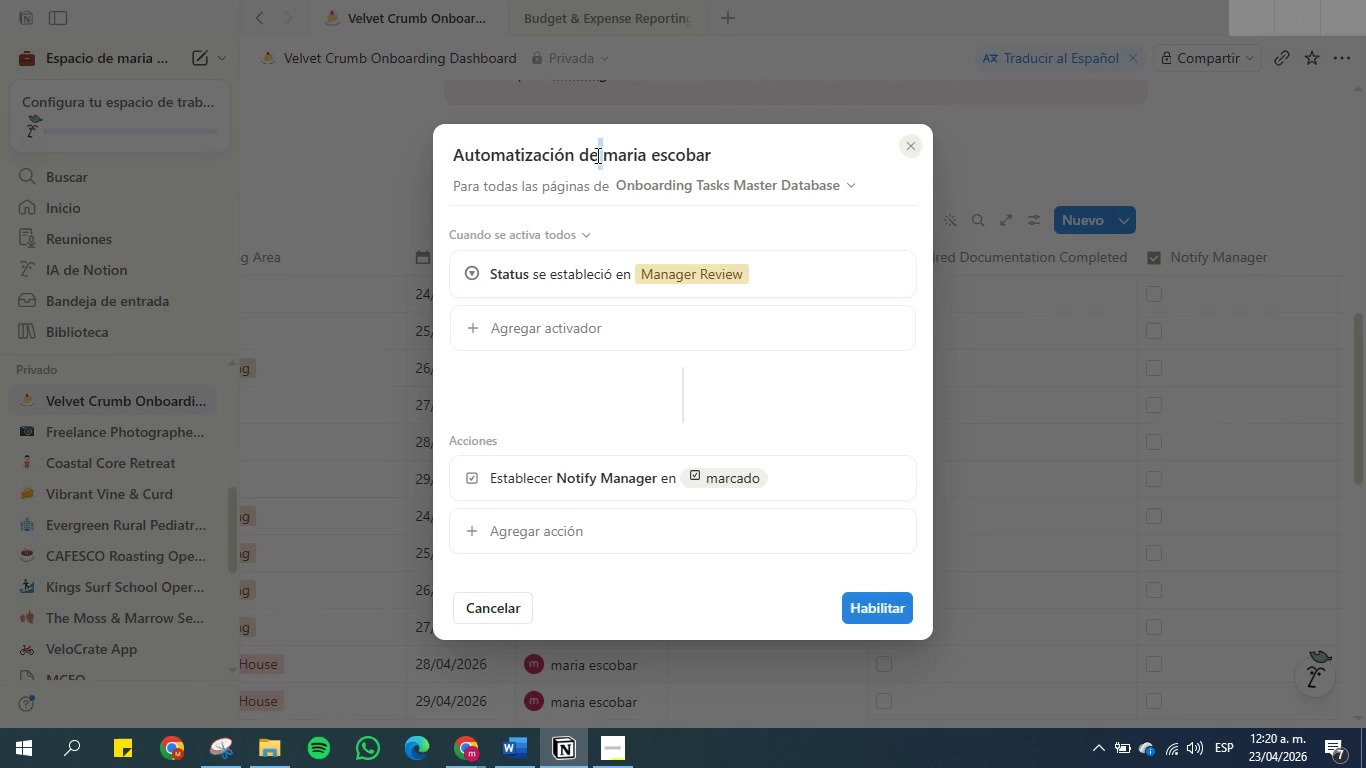 
triple_click([596, 155])
 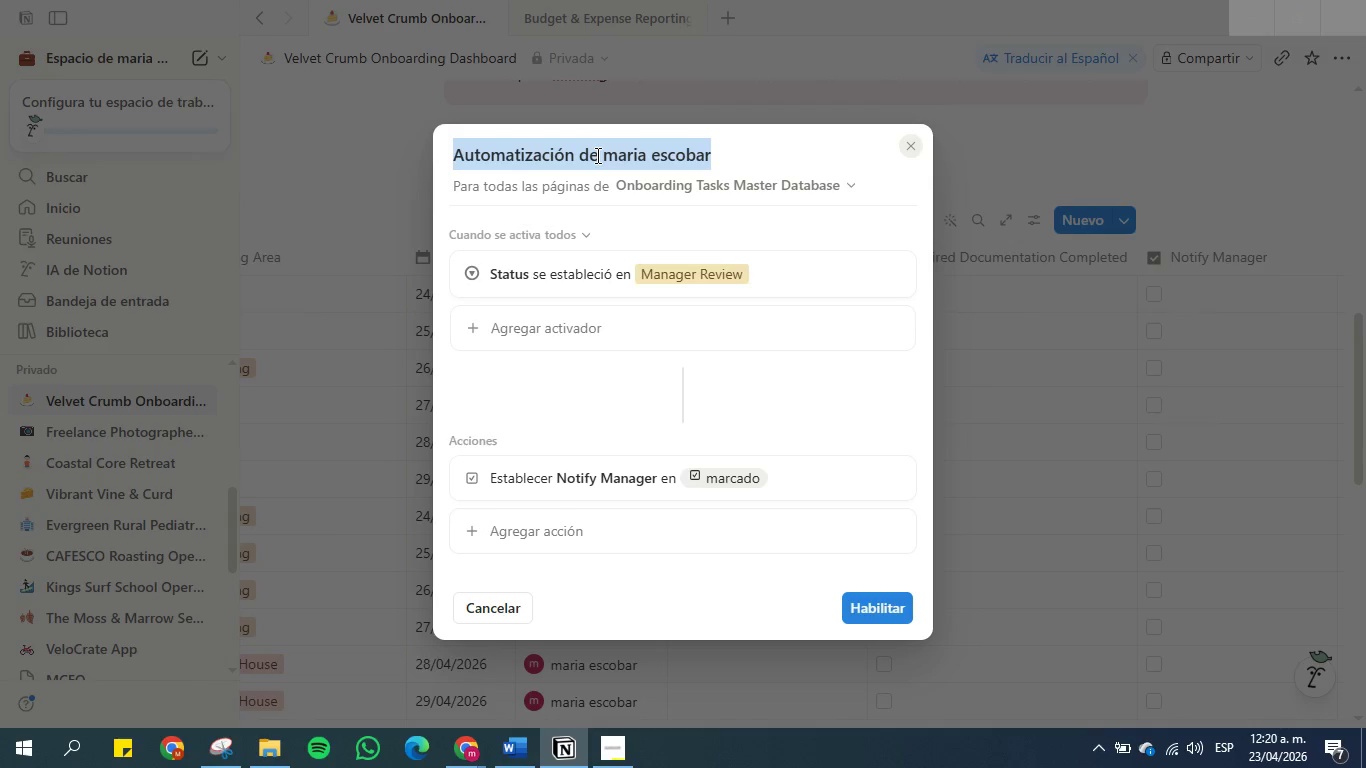 
key(Control+V)
 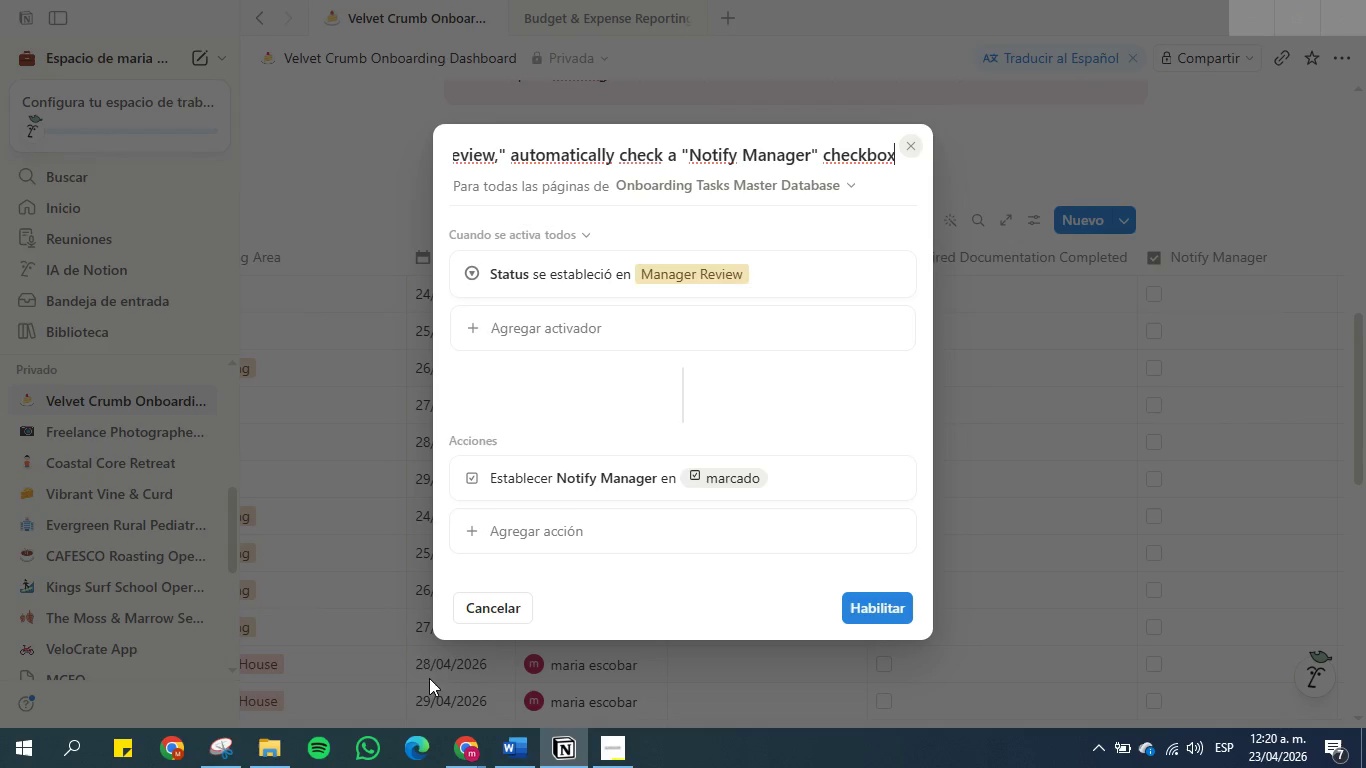 
wait(5.98)
 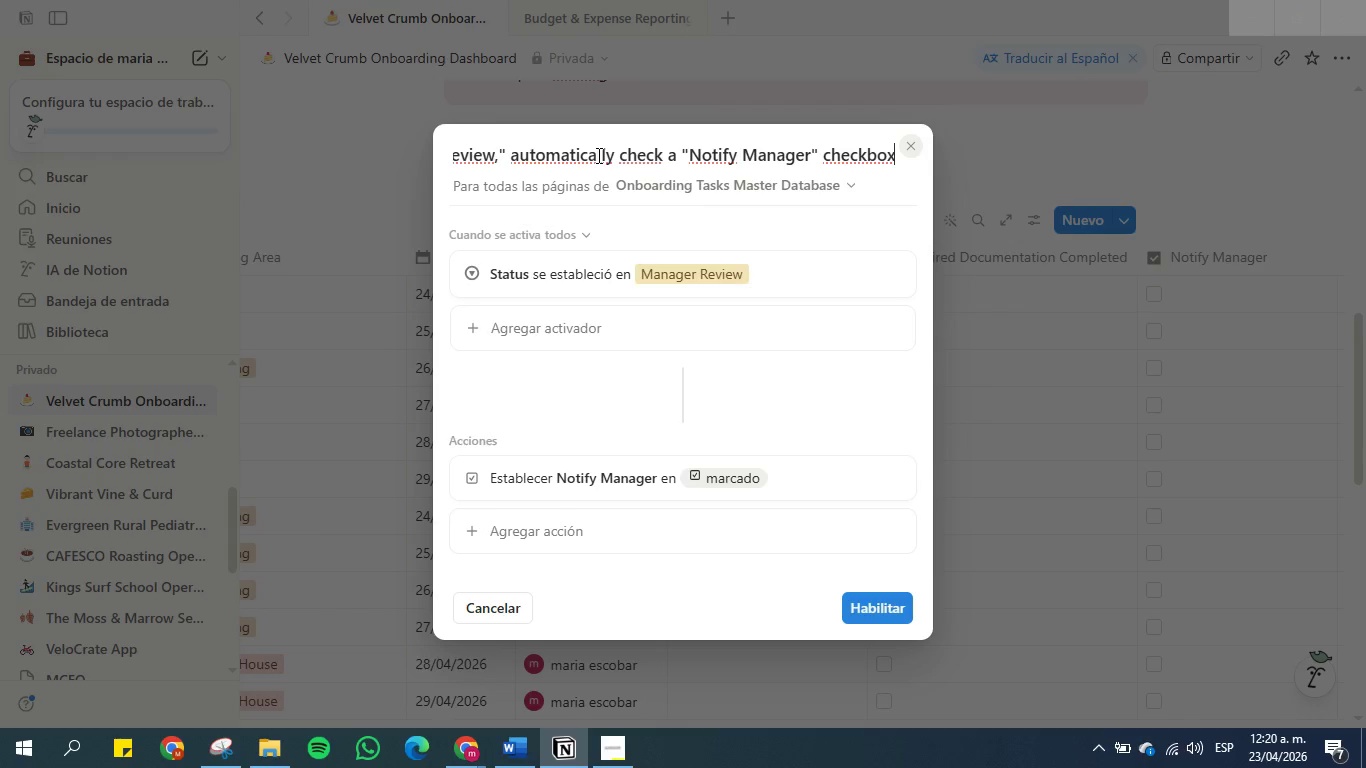 
left_click([235, 746])
 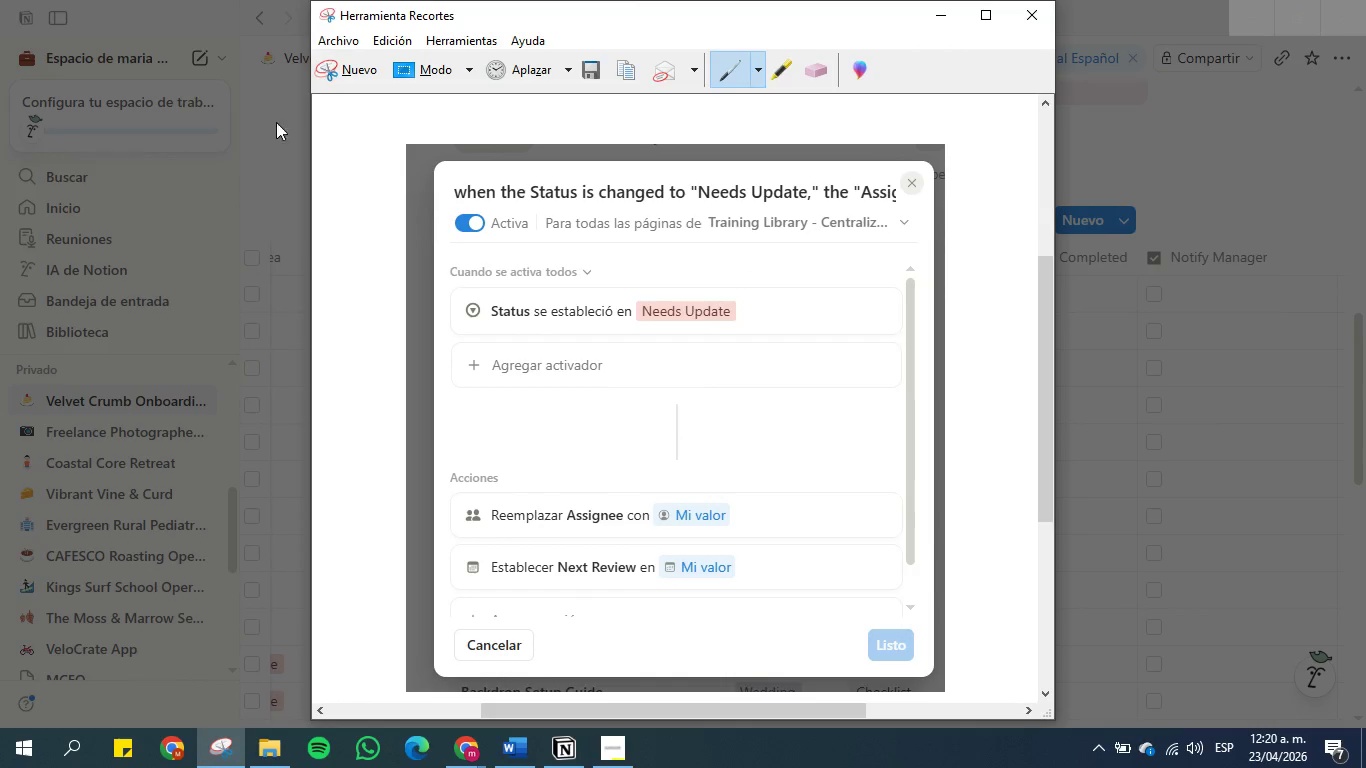 
left_click([364, 73])
 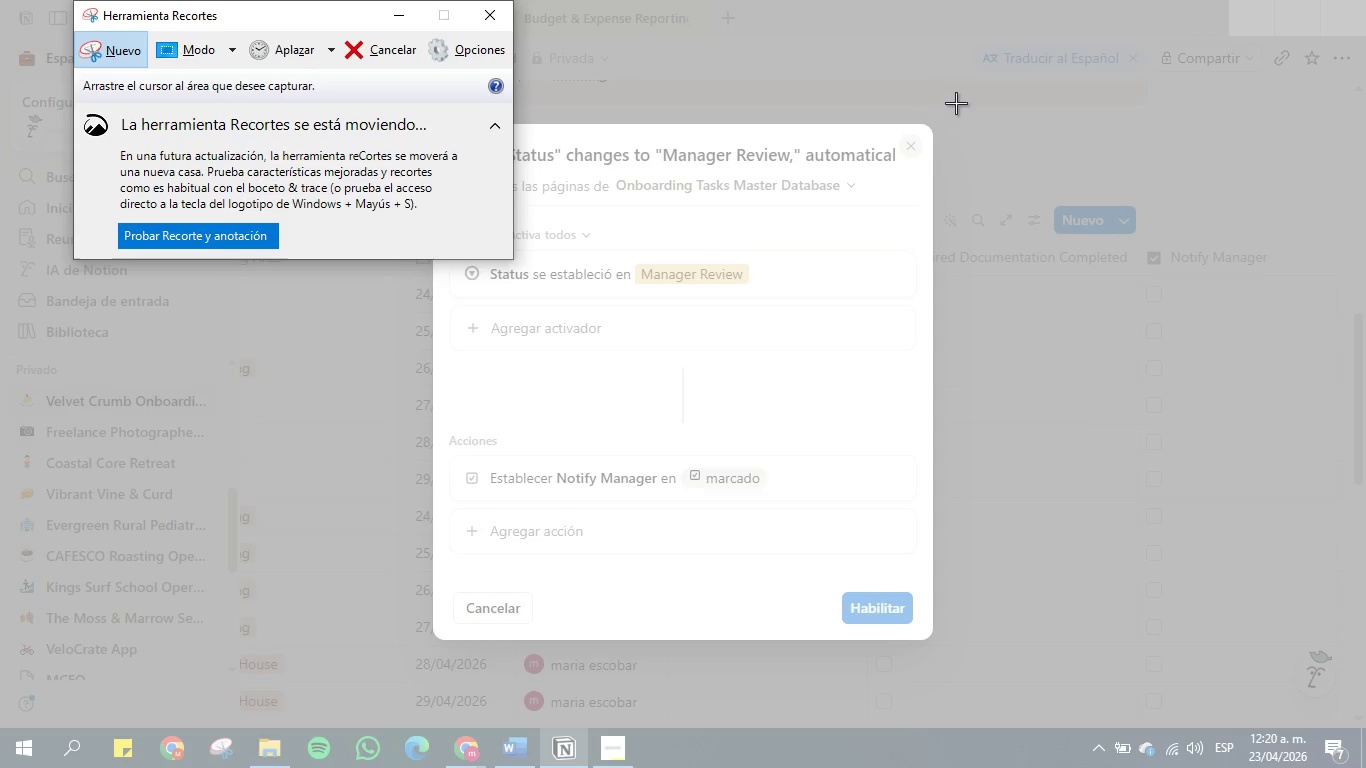 
left_click_drag(start_coordinate=[935, 100], to_coordinate=[431, 651])
 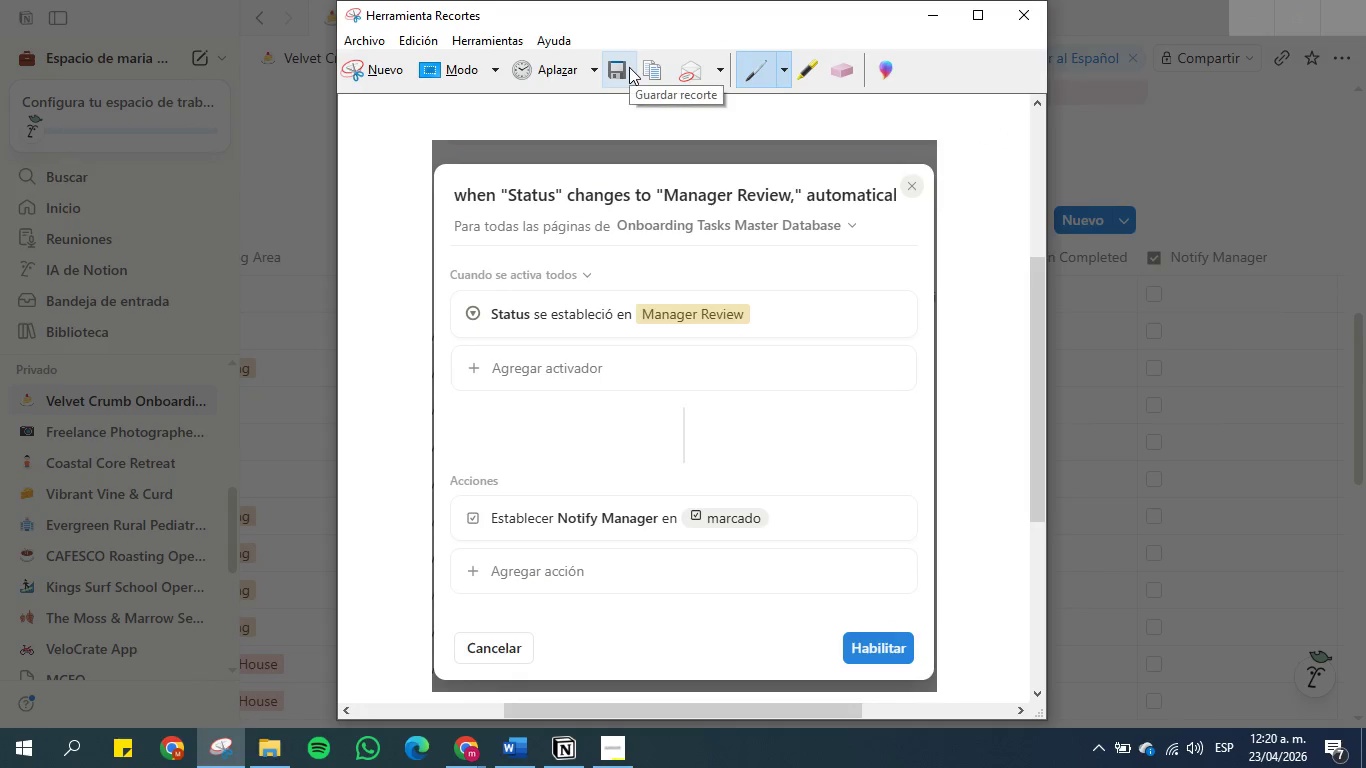 
left_click([629, 67])
 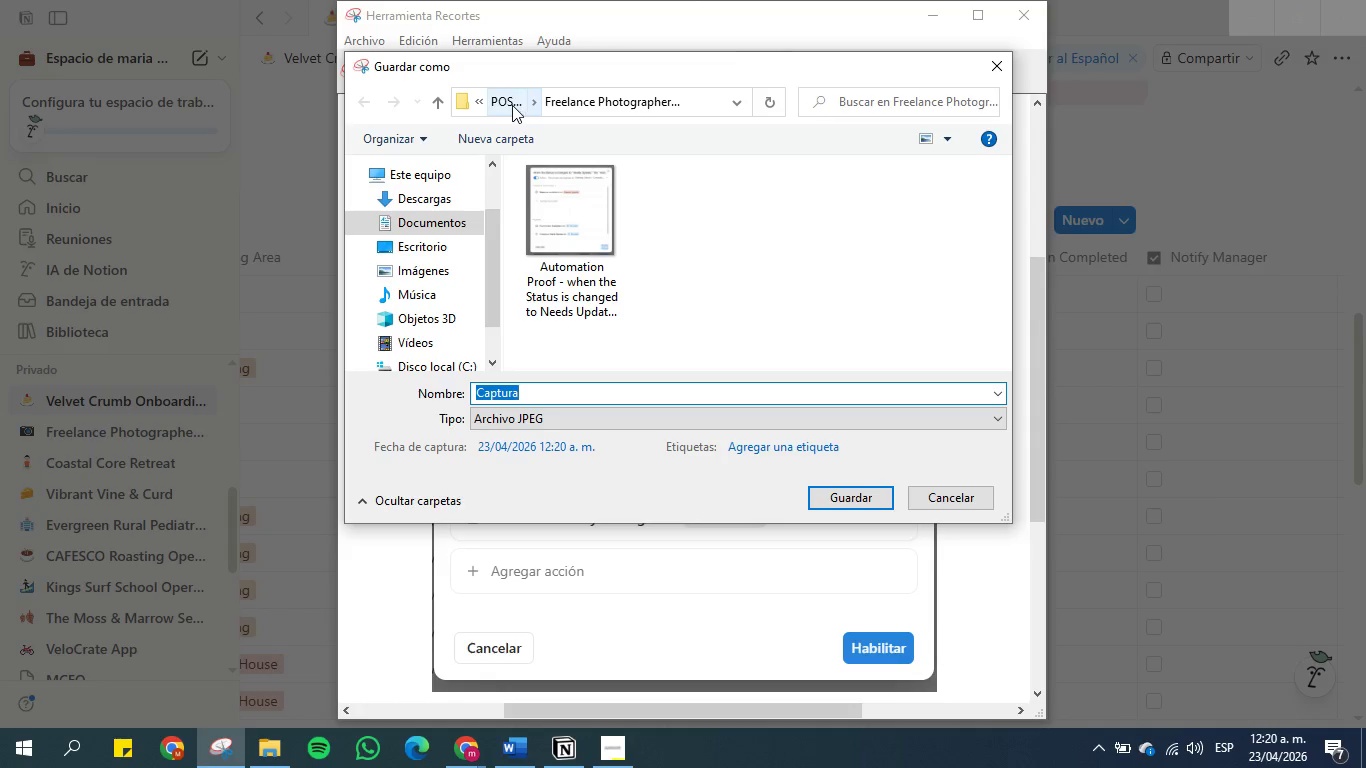 
left_click([504, 101])
 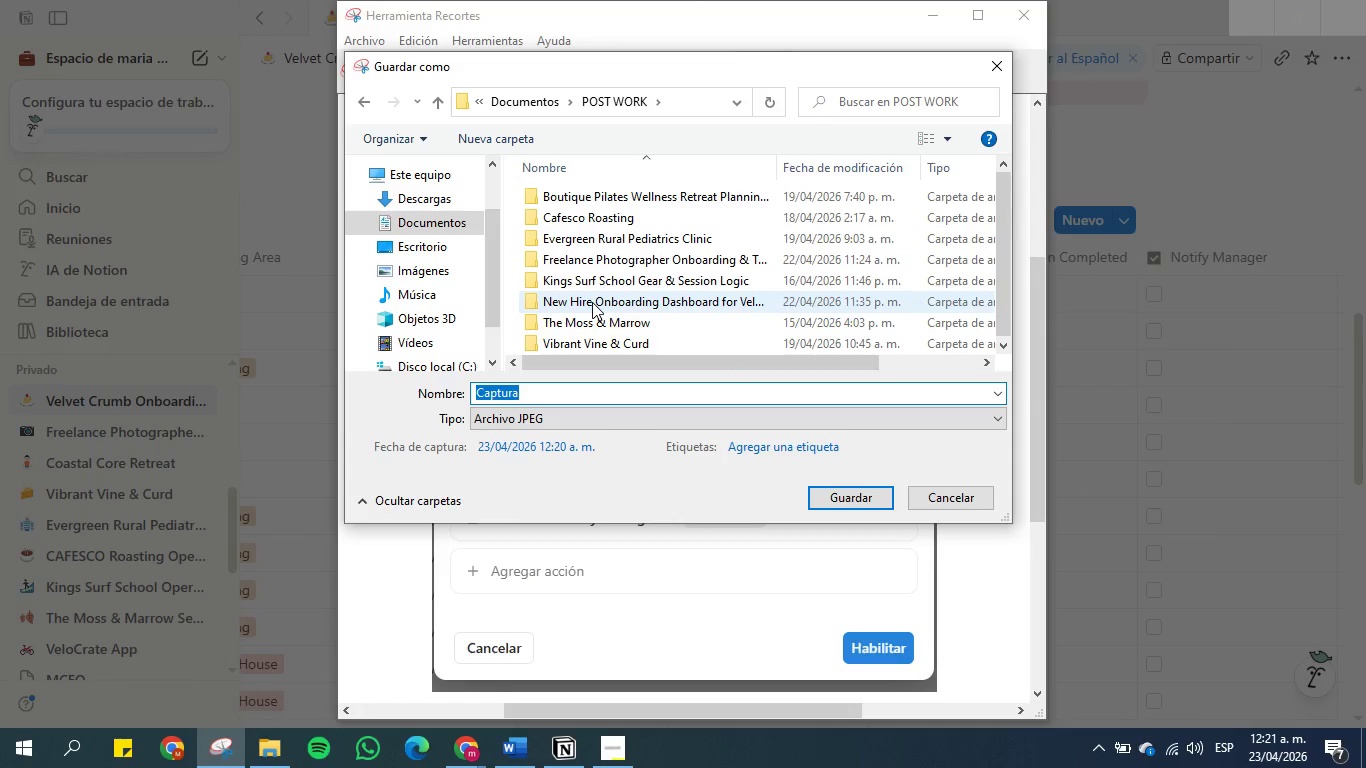 
double_click([592, 302])
 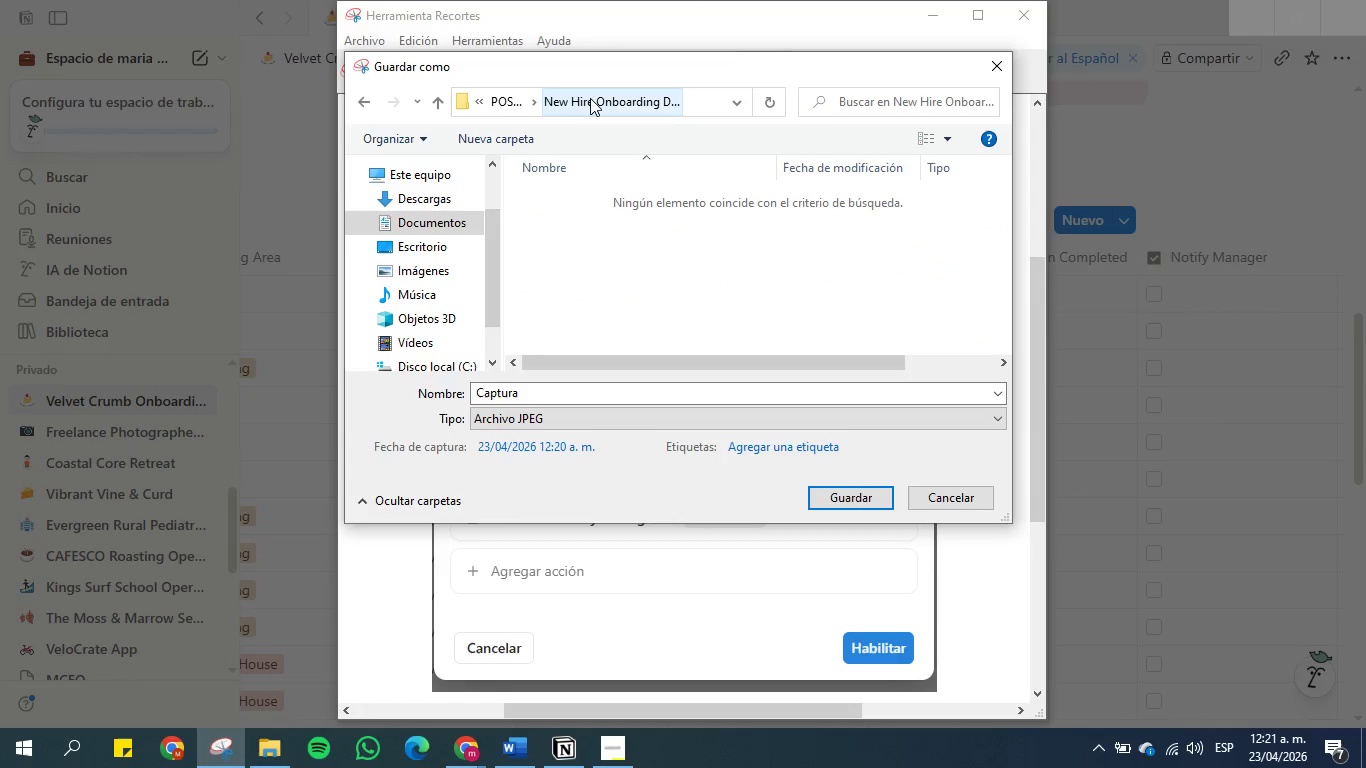 
left_click([592, 98])
 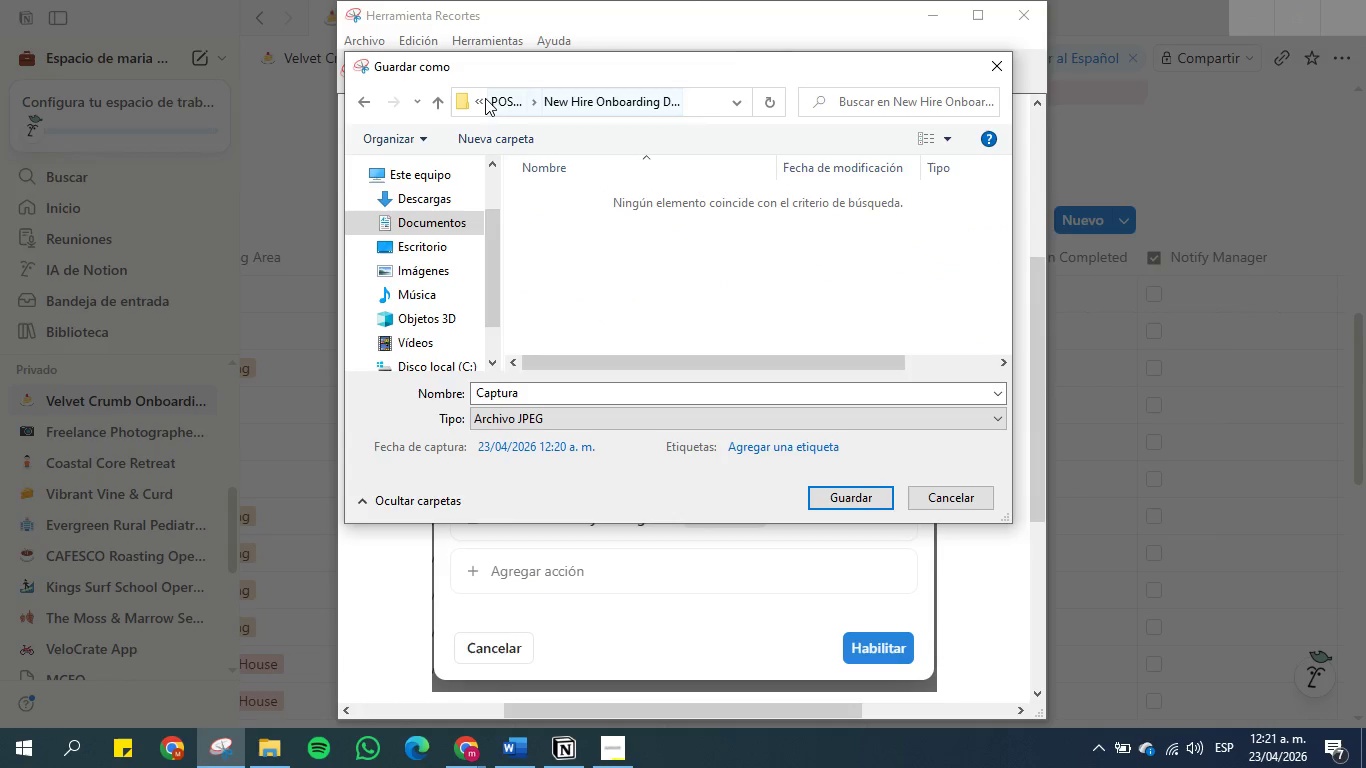 
left_click([492, 98])
 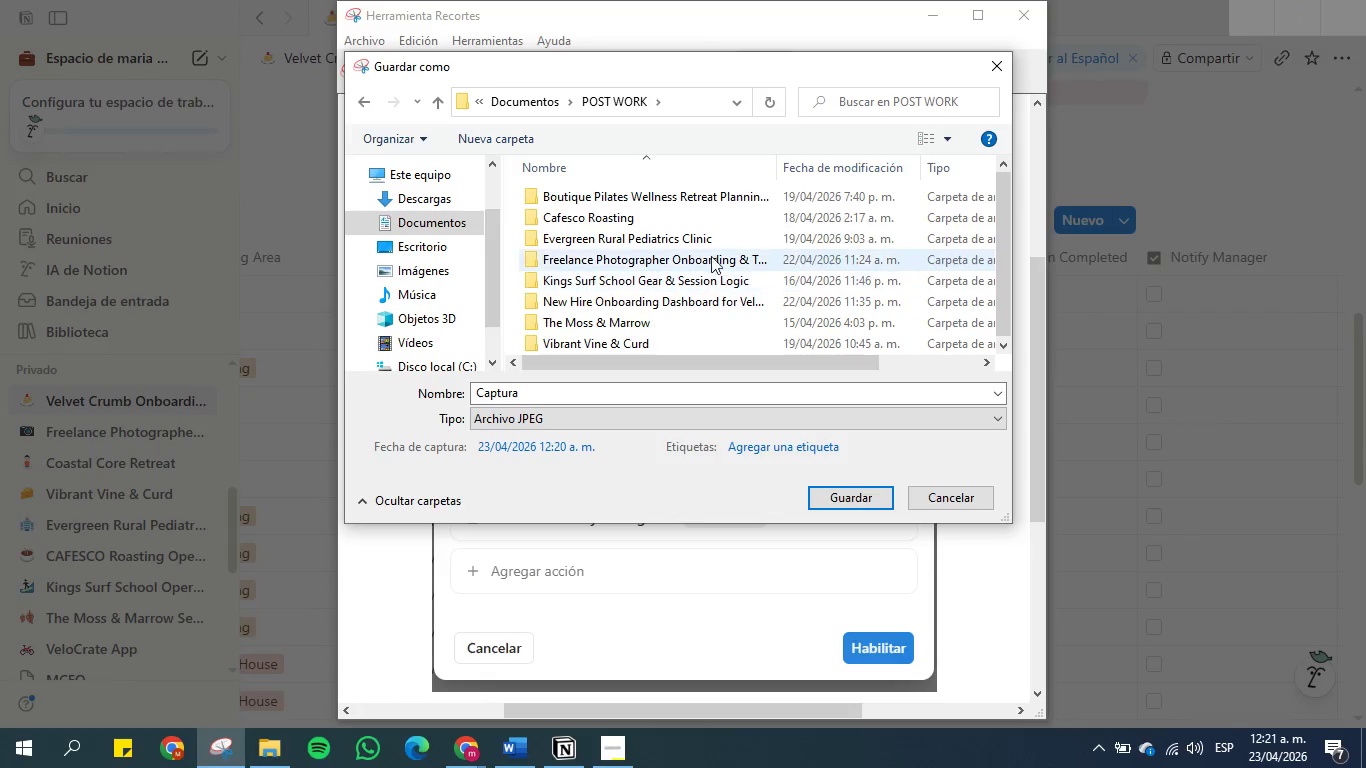 
scroll: coordinate [681, 265], scroll_direction: down, amount: 2.0
 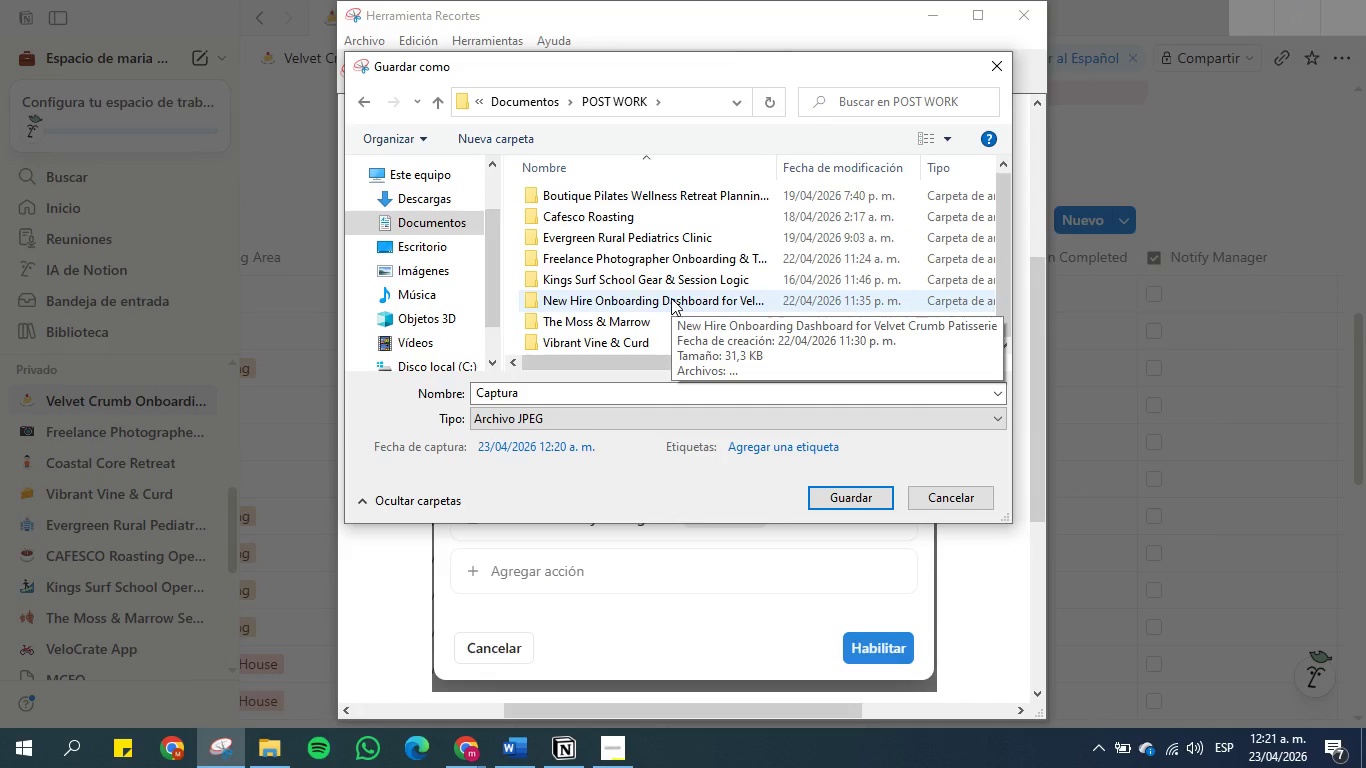 
wait(11.05)
 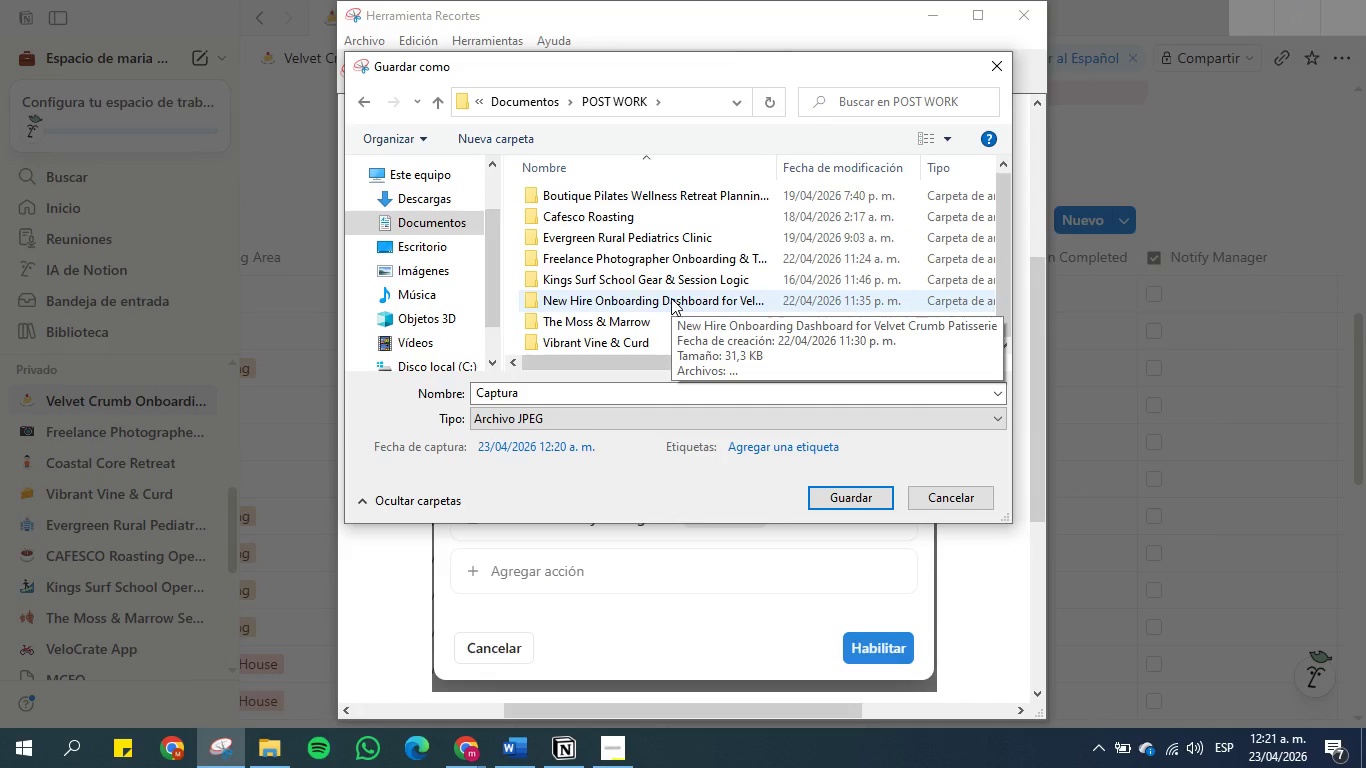 
double_click([671, 298])
 